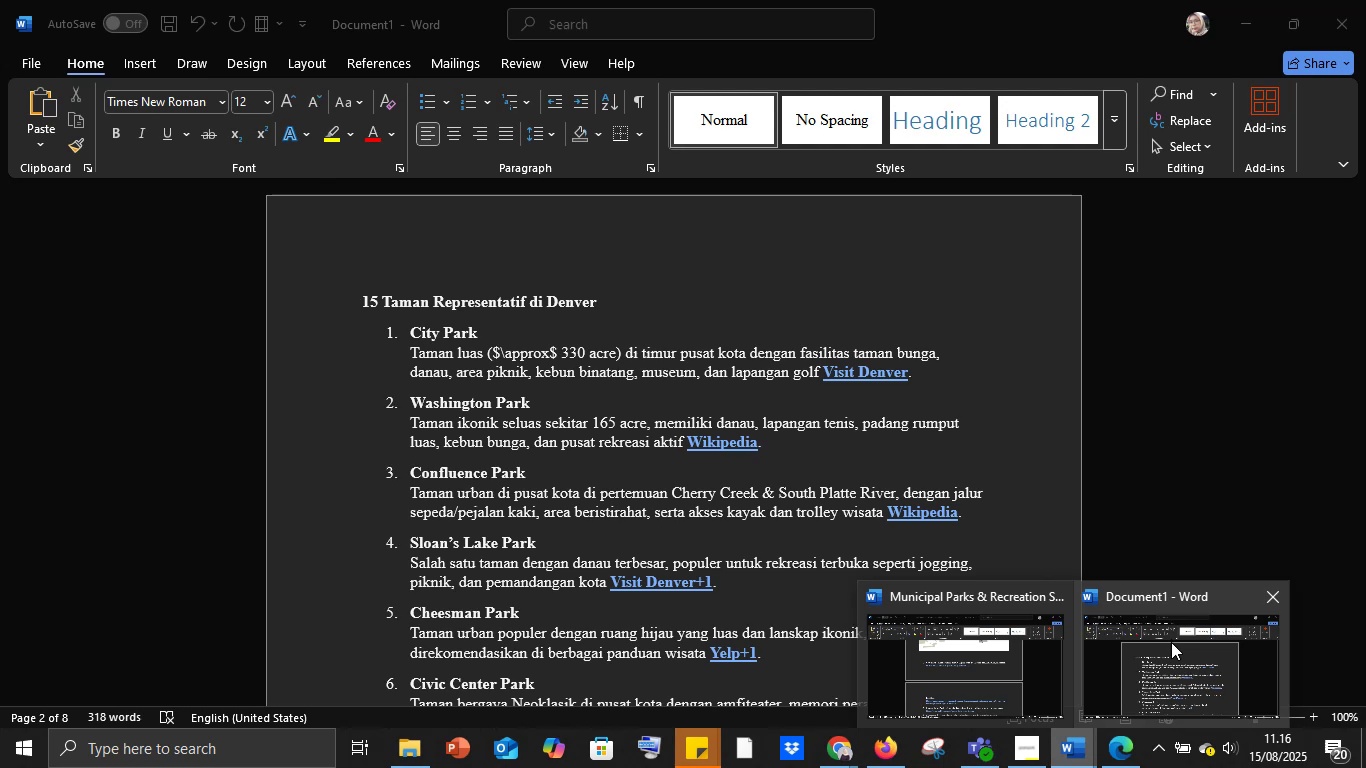 
mouse_move([1035, 670])
 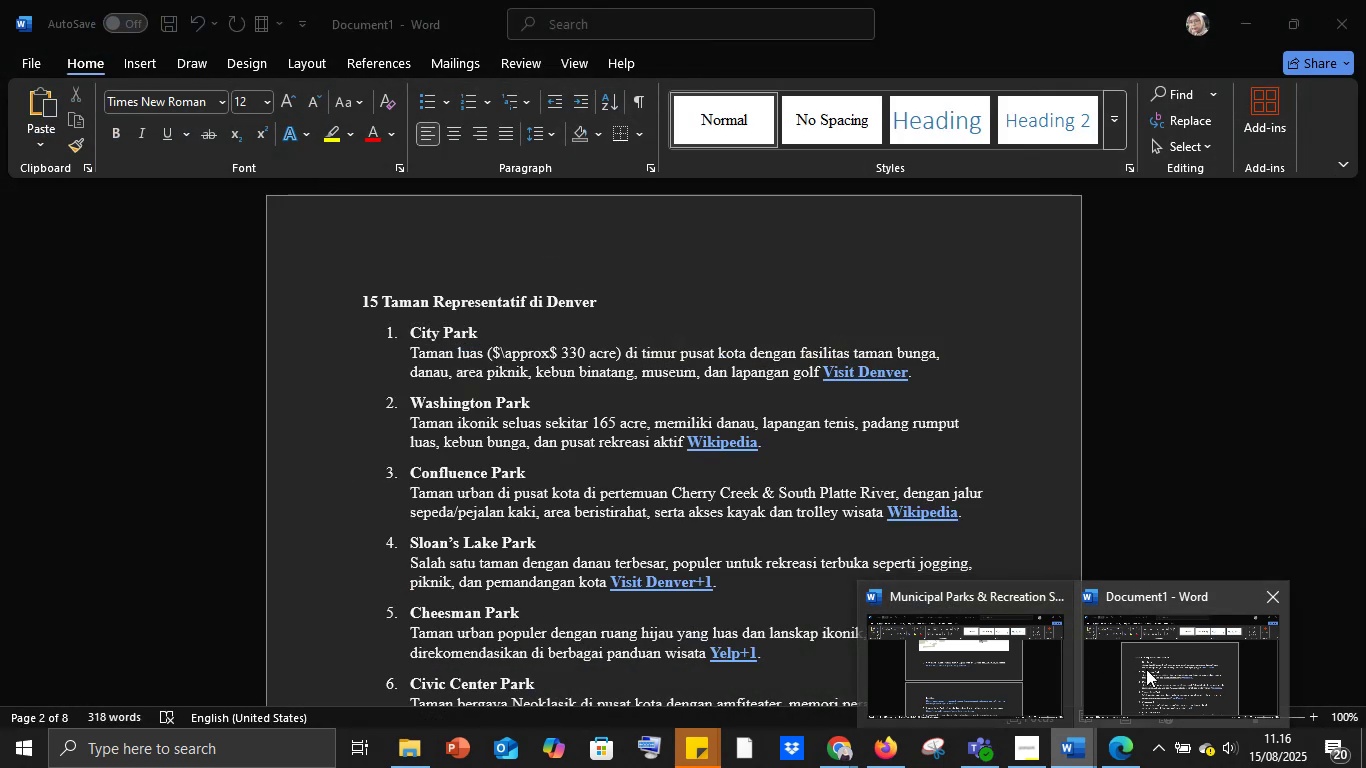 
left_click([1146, 669])
 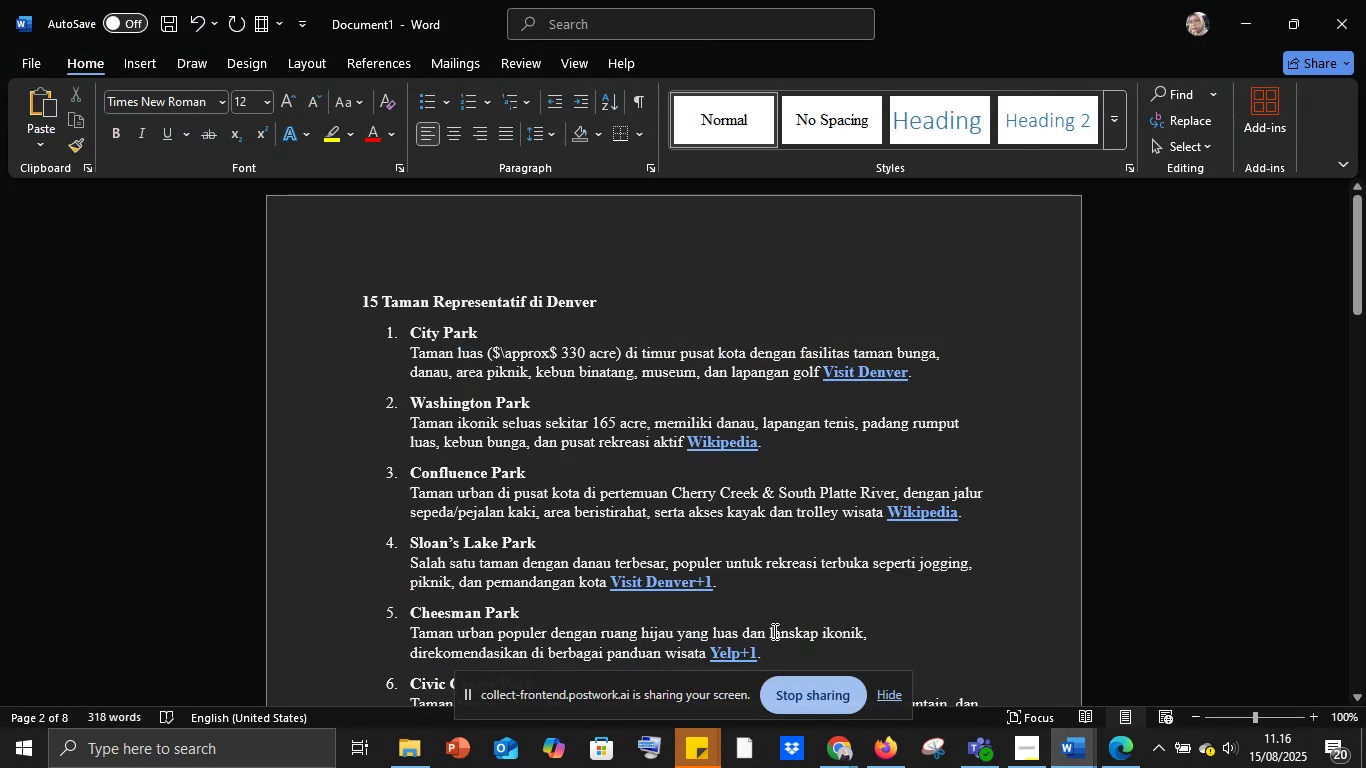 
scroll: coordinate [773, 631], scroll_direction: down, amount: 2.0
 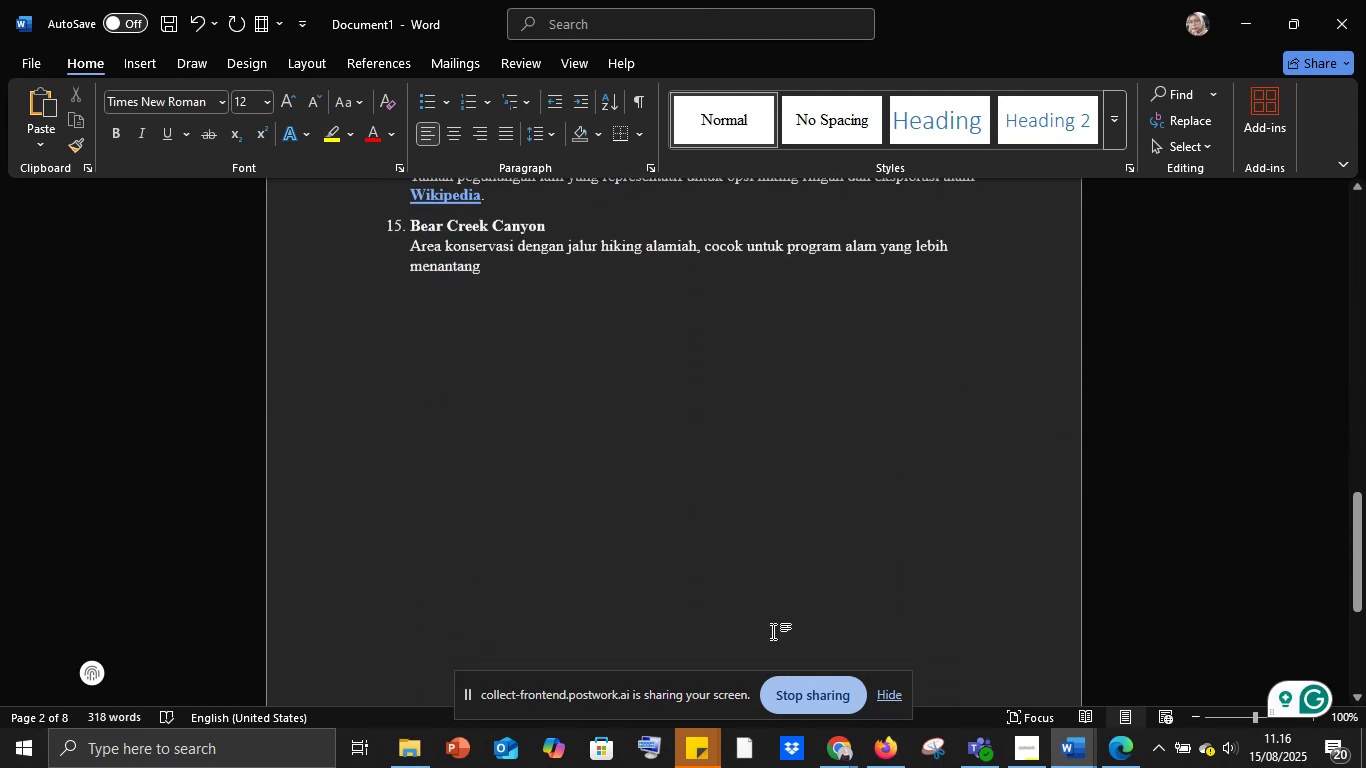 
scroll: coordinate [773, 631], scroll_direction: up, amount: 5.0
 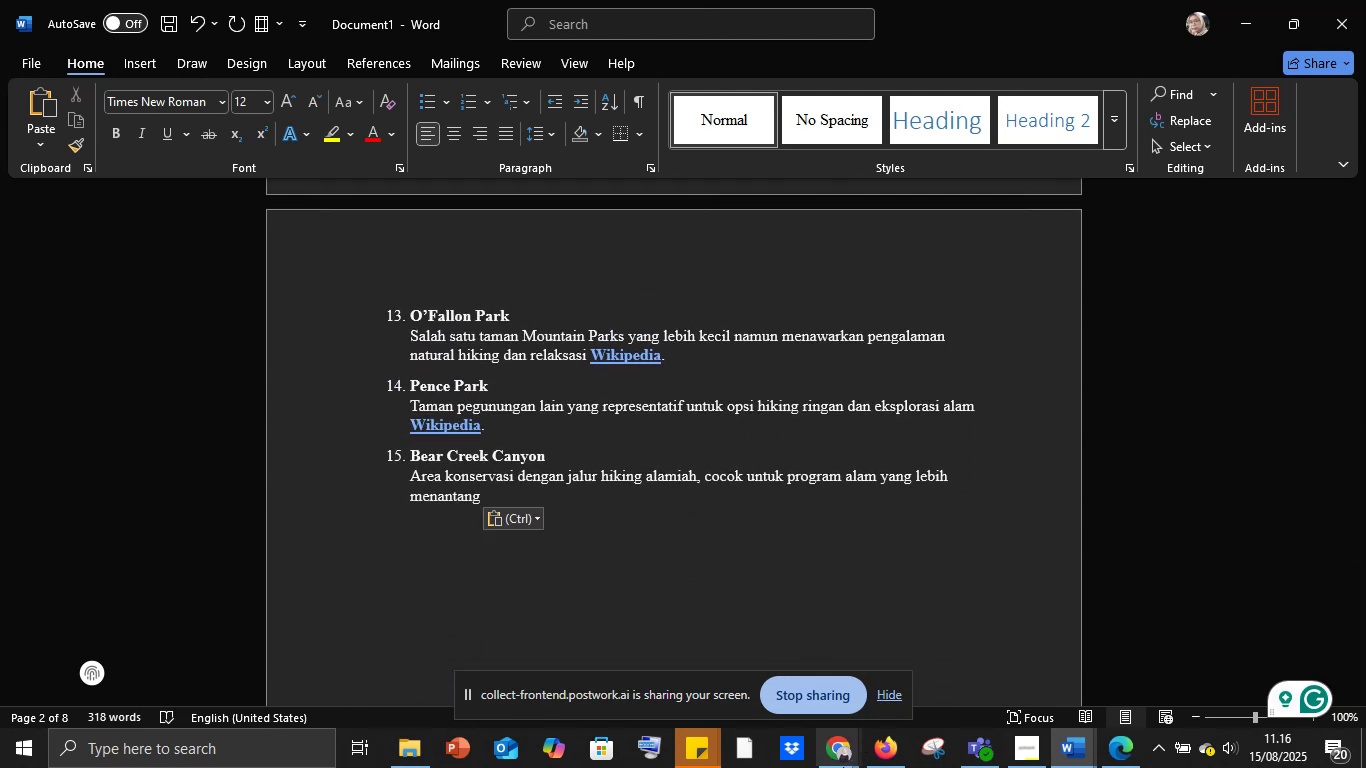 
left_click([842, 767])
 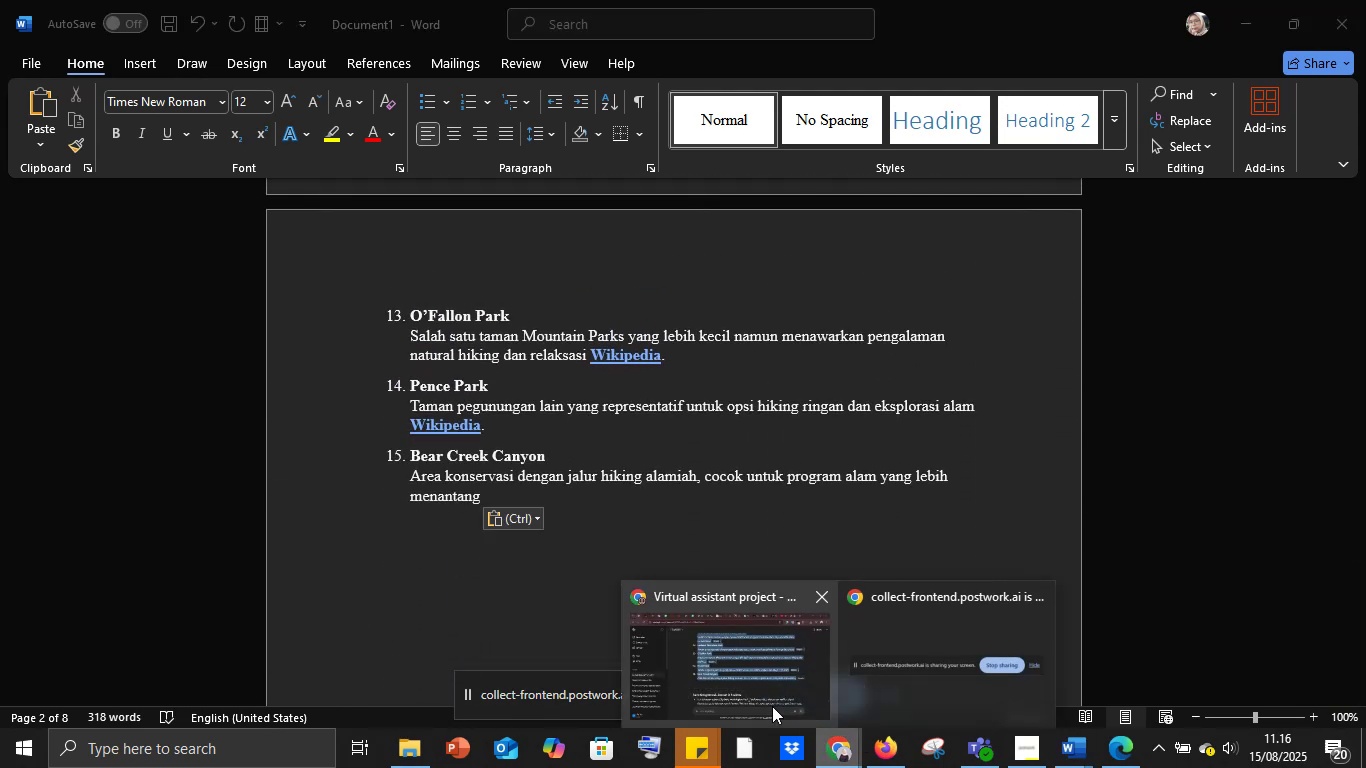 
left_click([772, 706])
 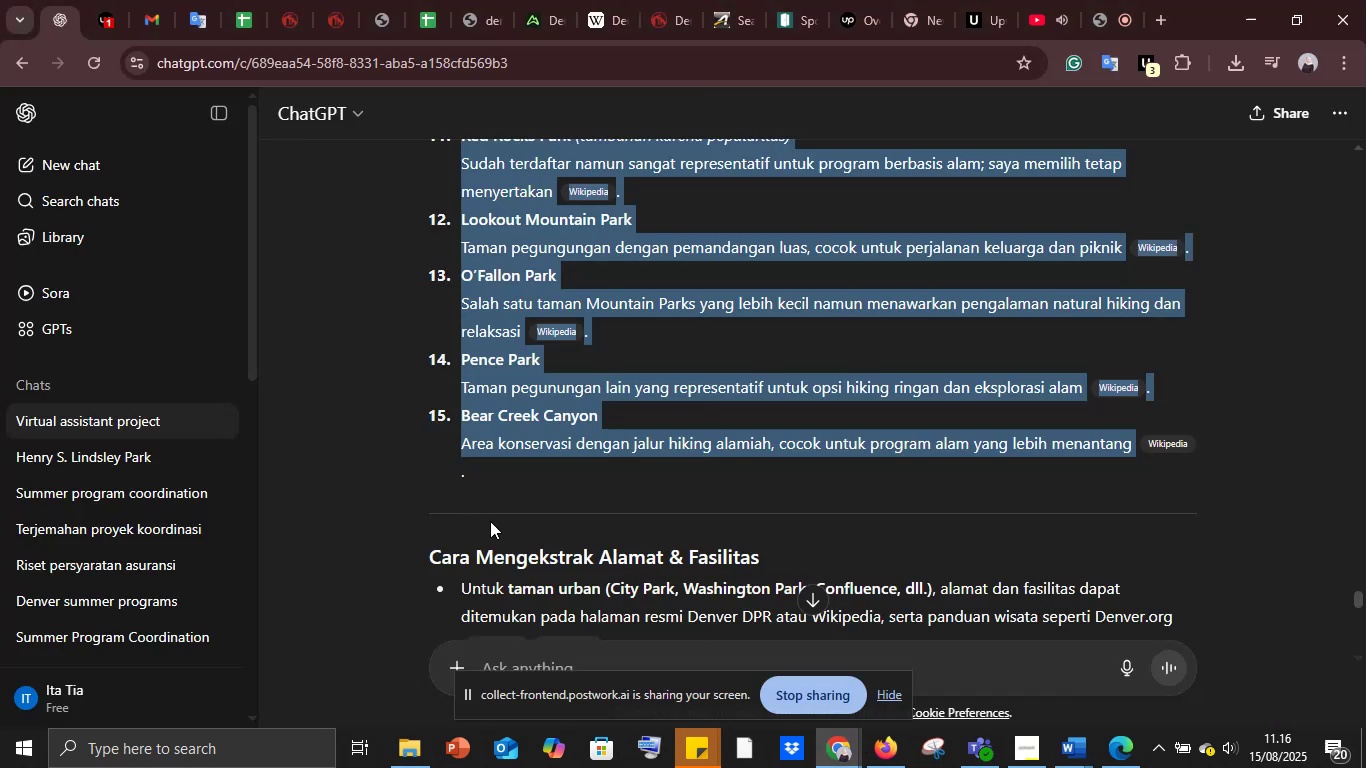 
scroll: coordinate [491, 523], scroll_direction: down, amount: 2.0
 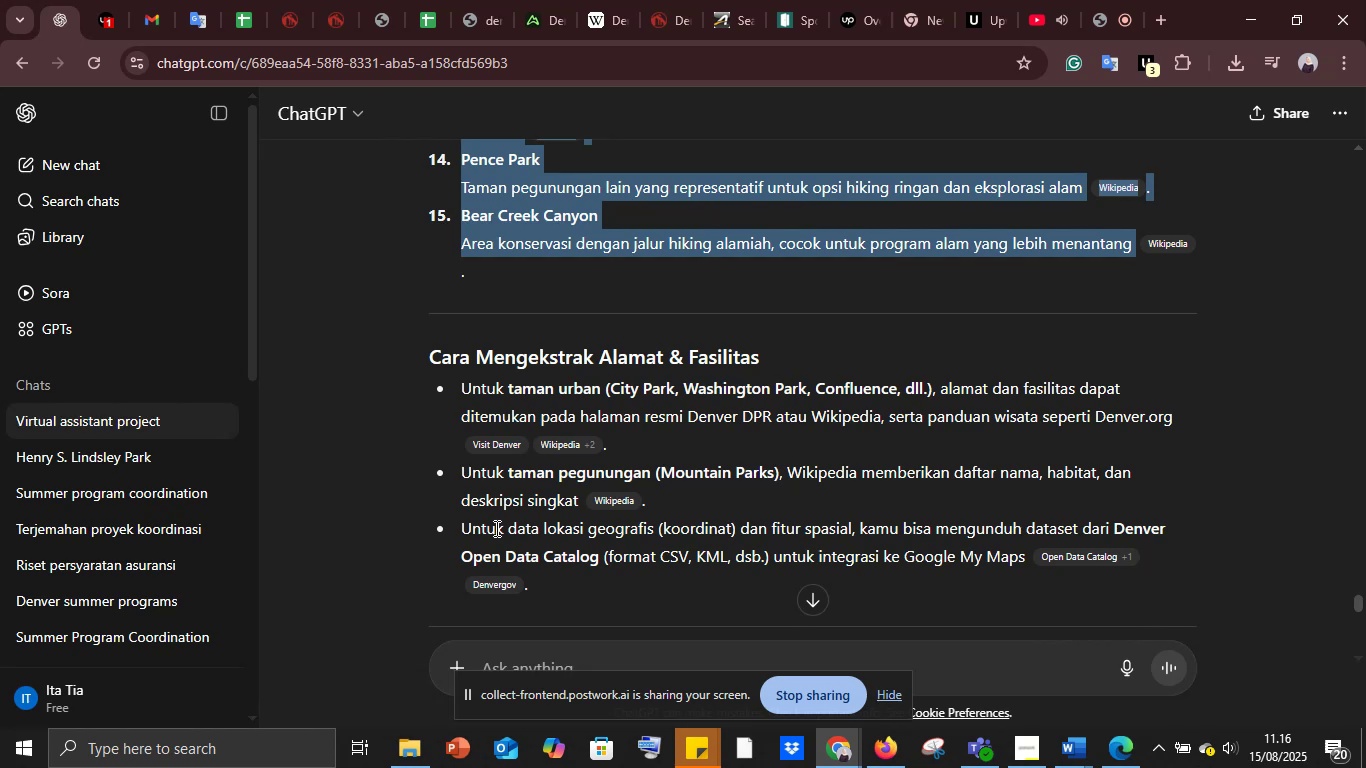 
wait(20.06)
 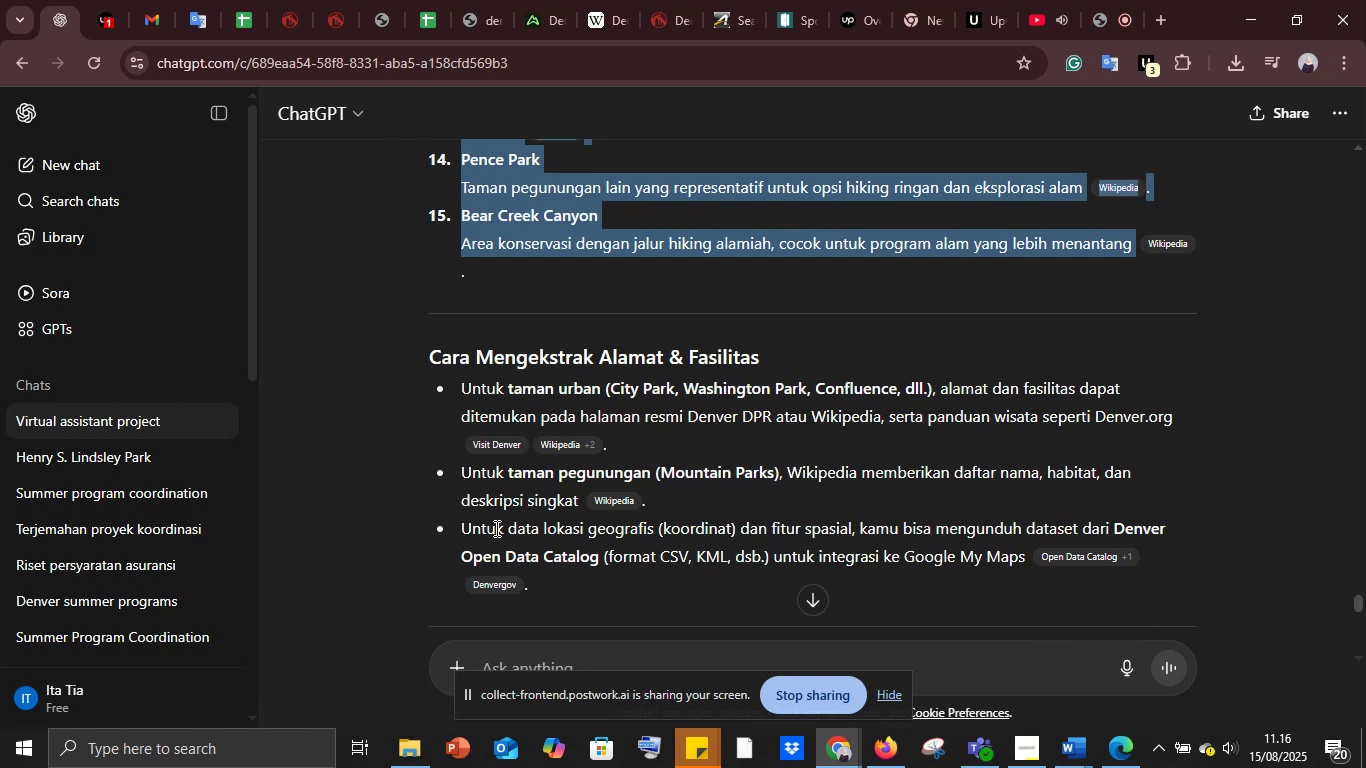 
left_click([1069, 557])
 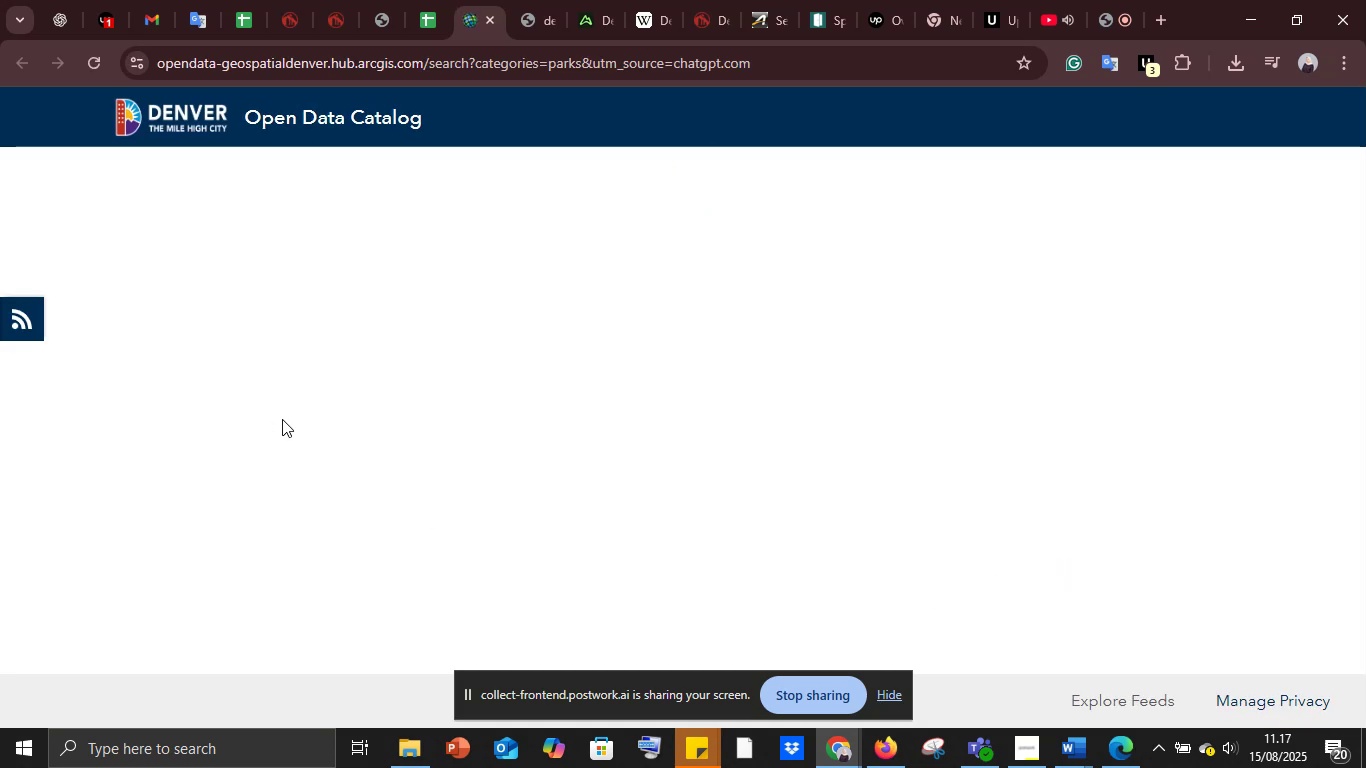 
wait(12.7)
 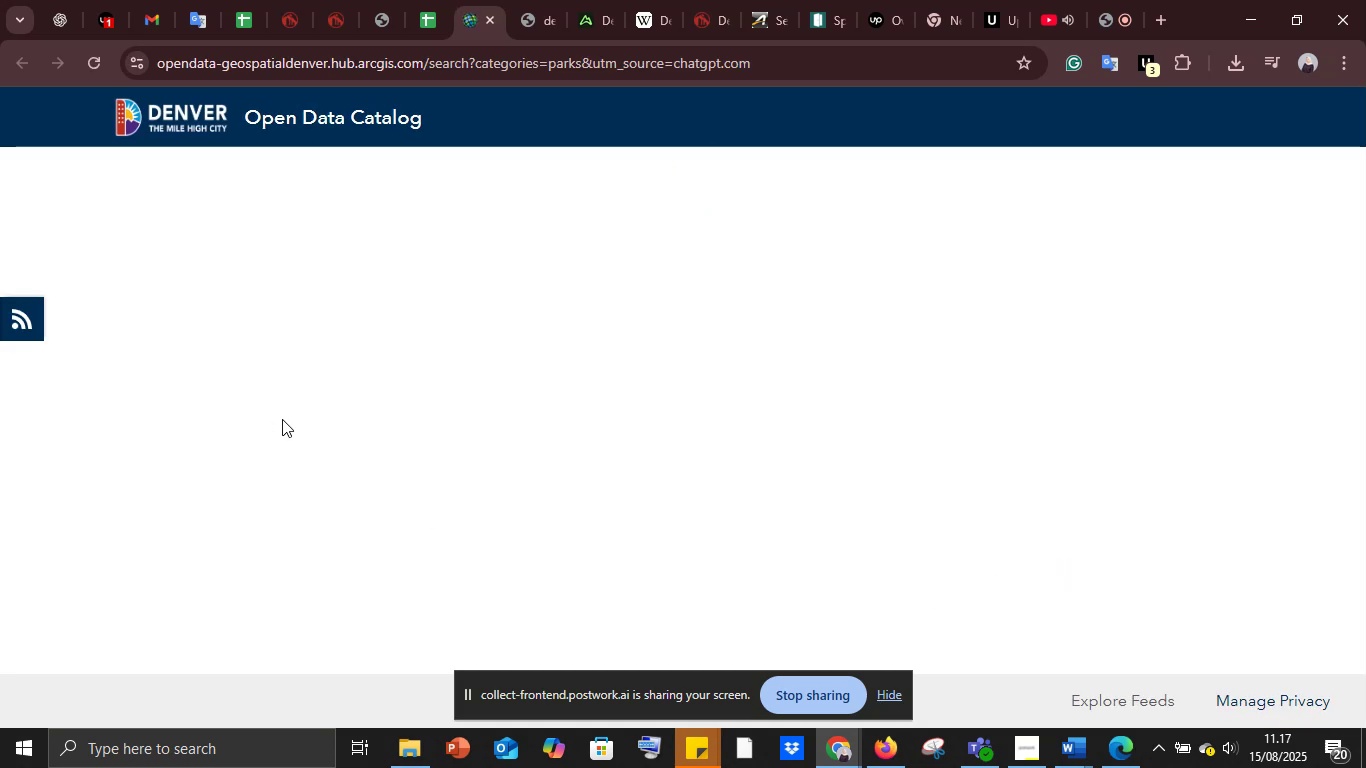 
scroll: coordinate [385, 437], scroll_direction: down, amount: 2.0
 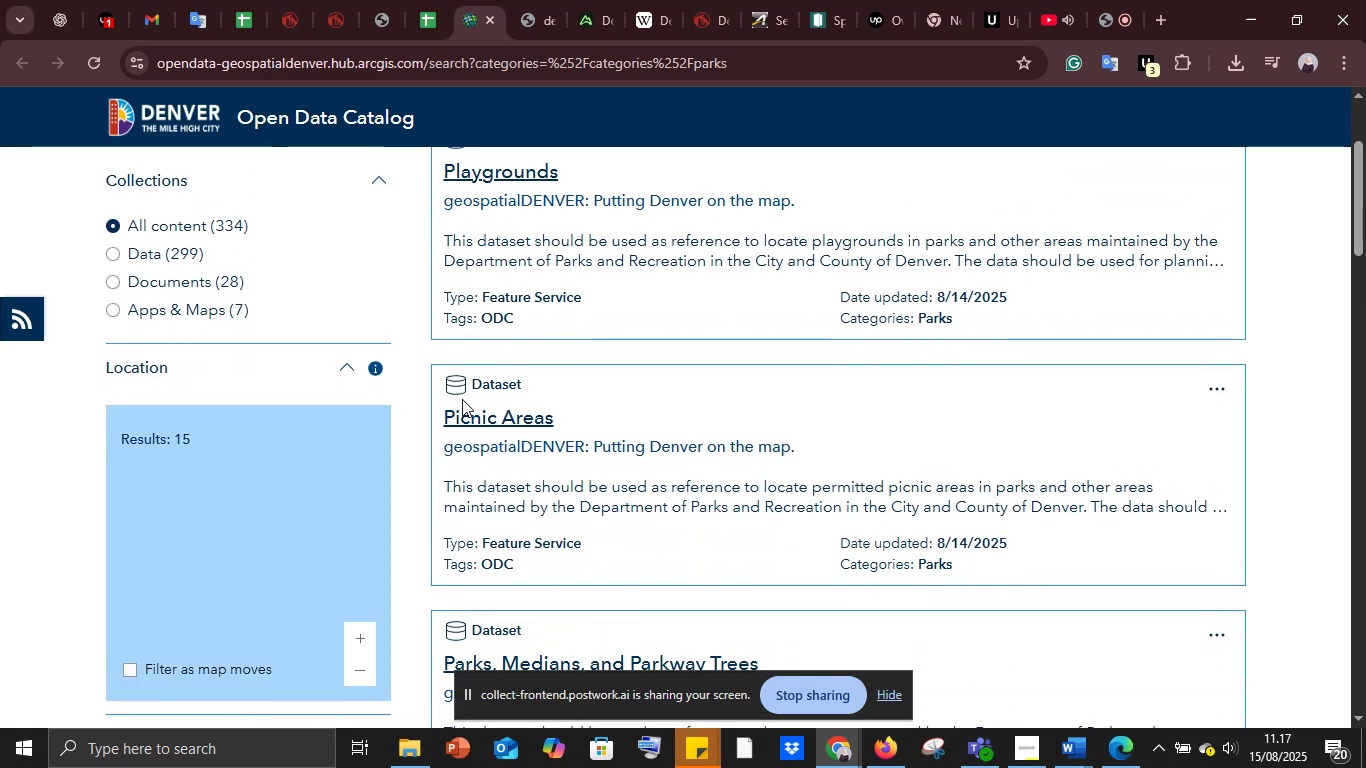 
wait(5.42)
 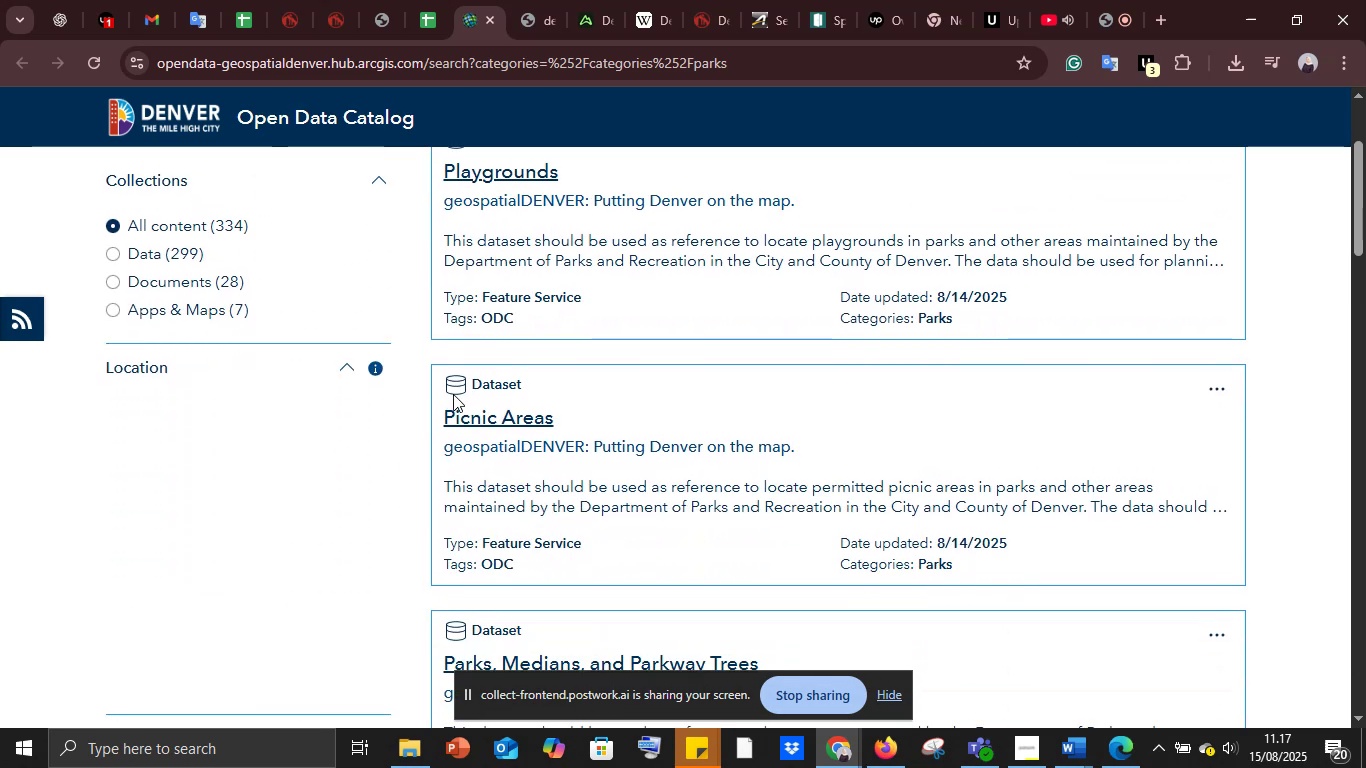 
scroll: coordinate [592, 398], scroll_direction: up, amount: 3.0
 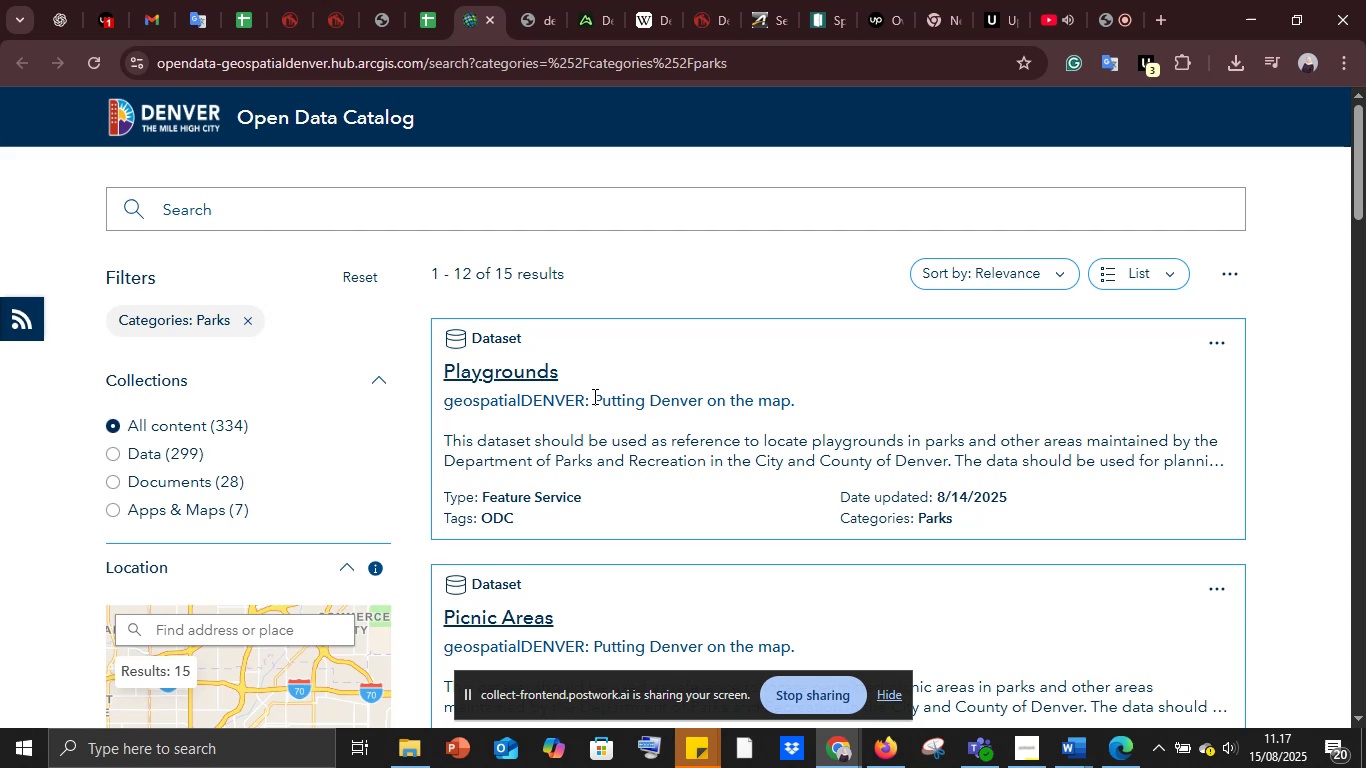 
scroll: coordinate [590, 392], scroll_direction: down, amount: 9.0
 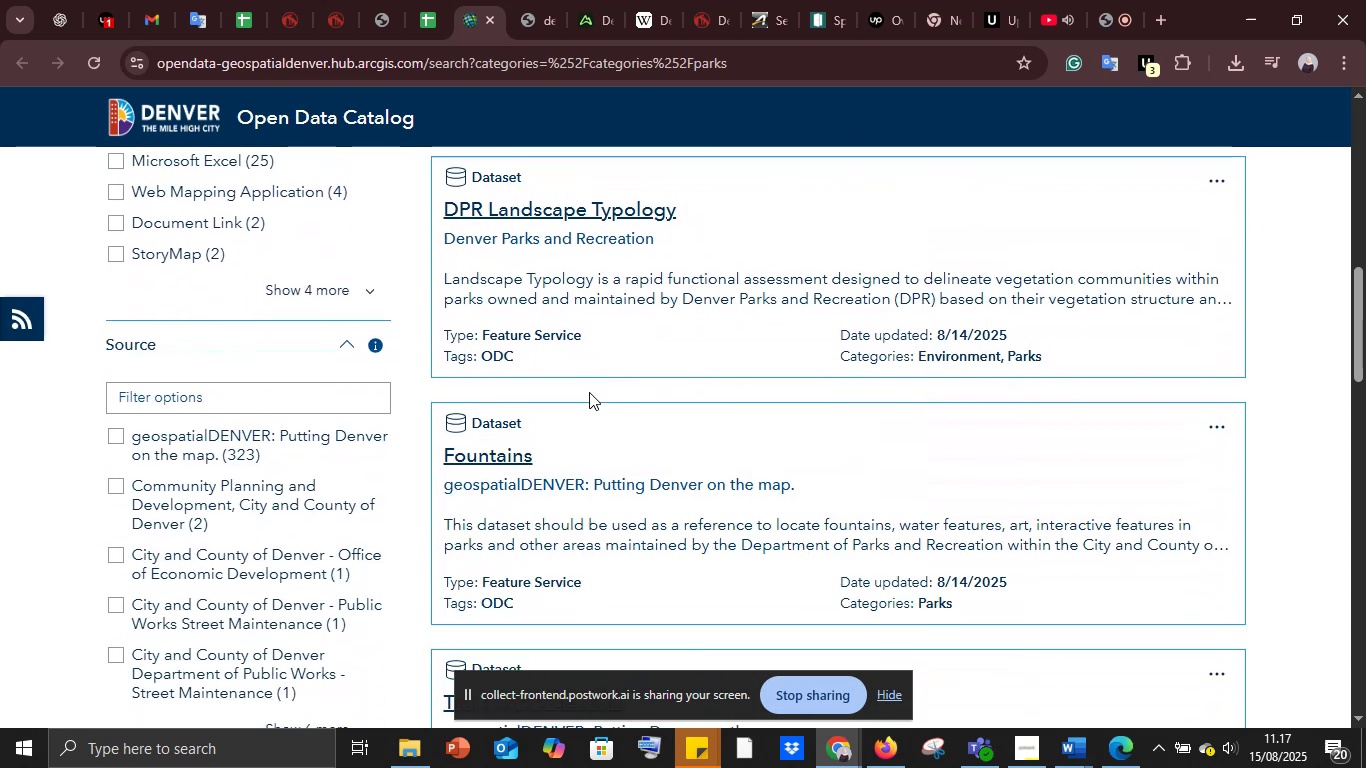 
scroll: coordinate [589, 392], scroll_direction: up, amount: 2.0
 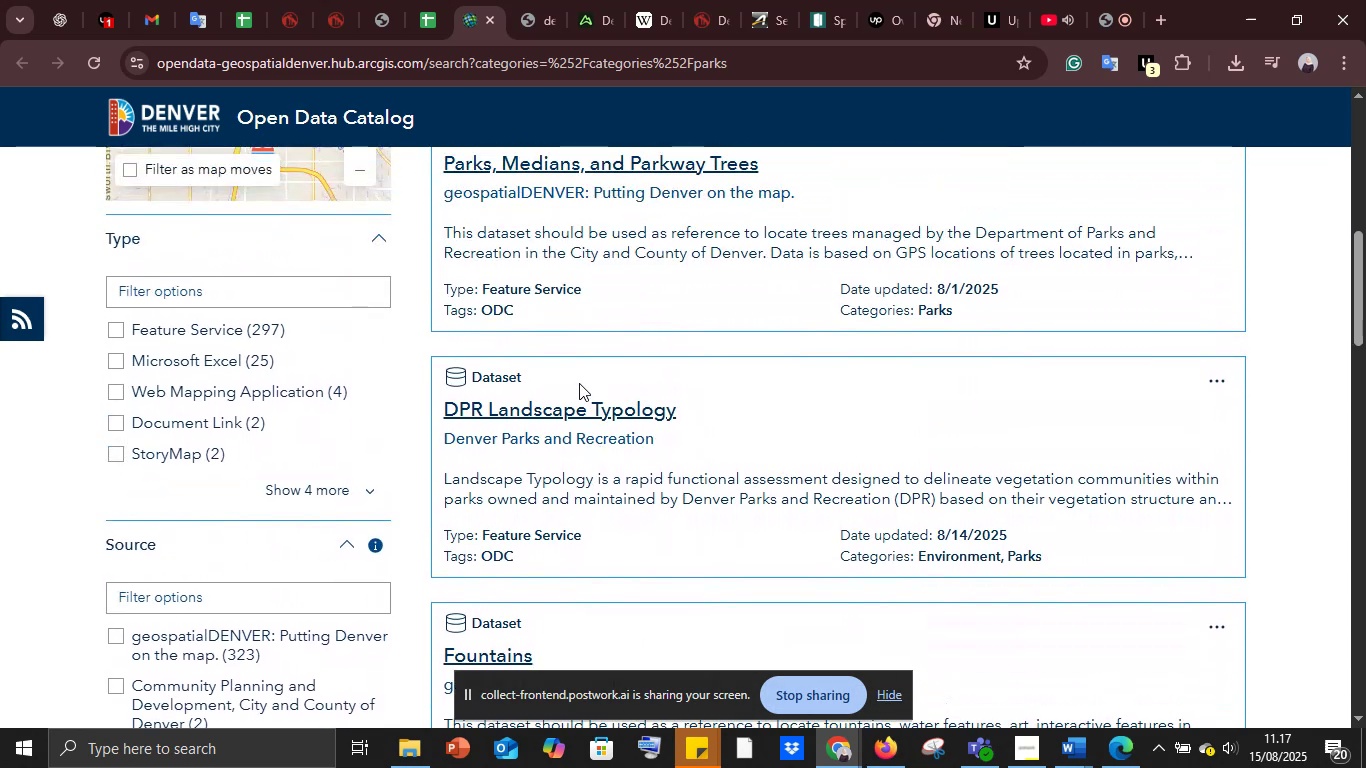 
scroll: coordinate [626, 436], scroll_direction: down, amount: 23.0
 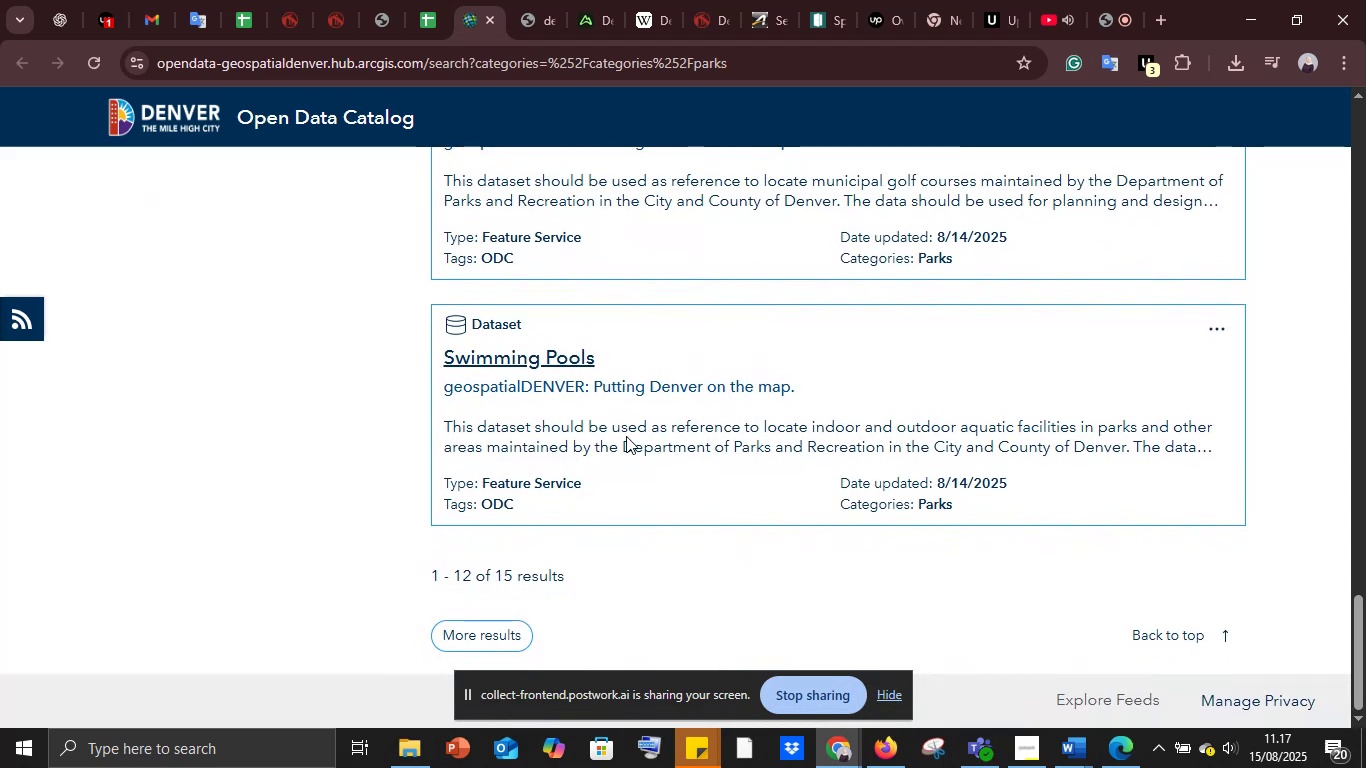 
scroll: coordinate [626, 436], scroll_direction: up, amount: 38.0
 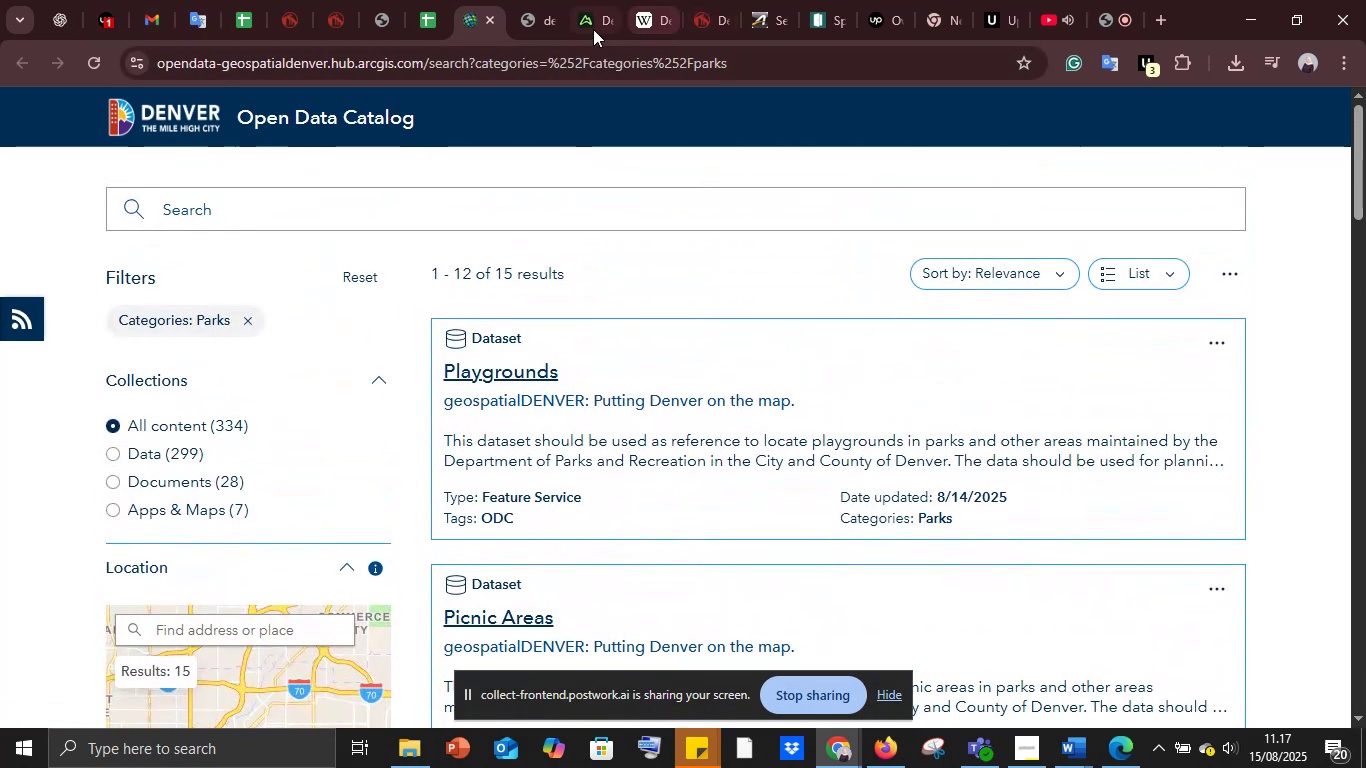 
left_click([67, 0])
 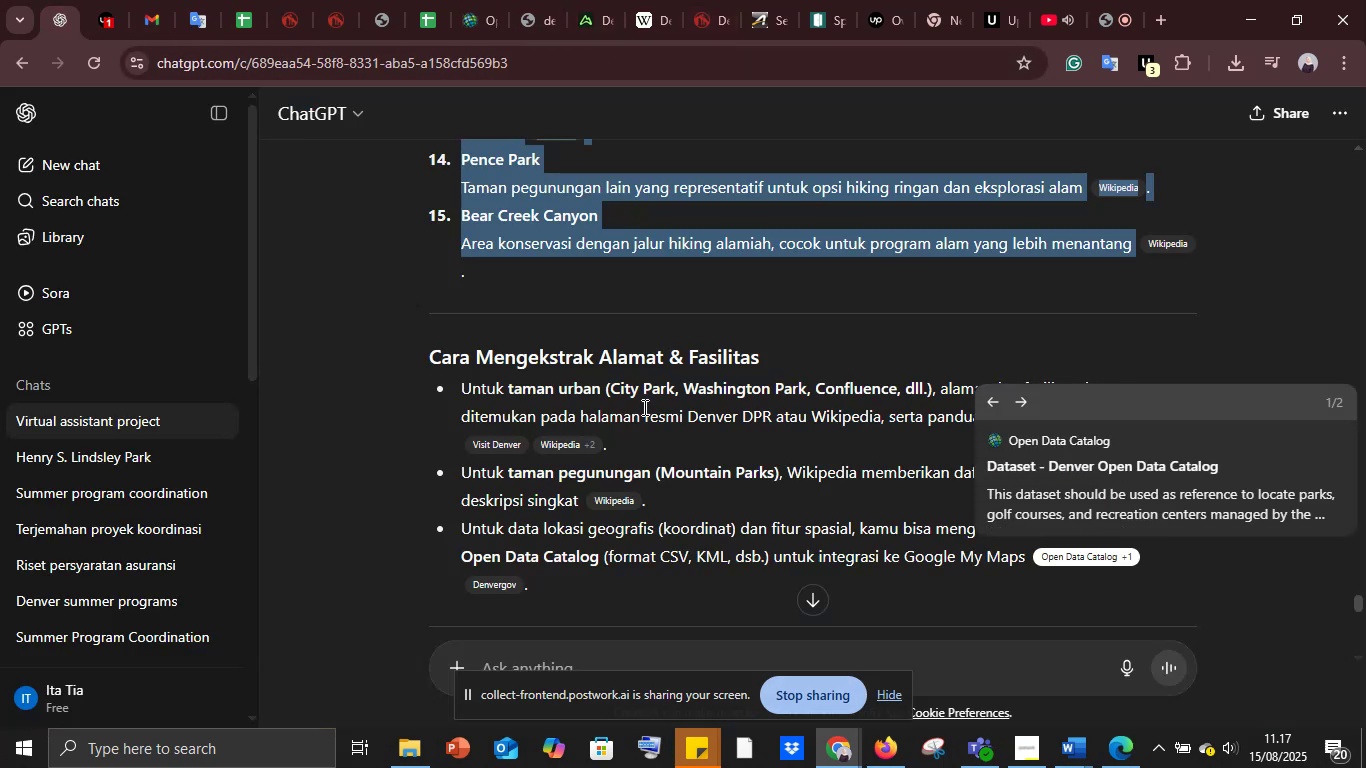 
scroll: coordinate [644, 407], scroll_direction: down, amount: 11.0
 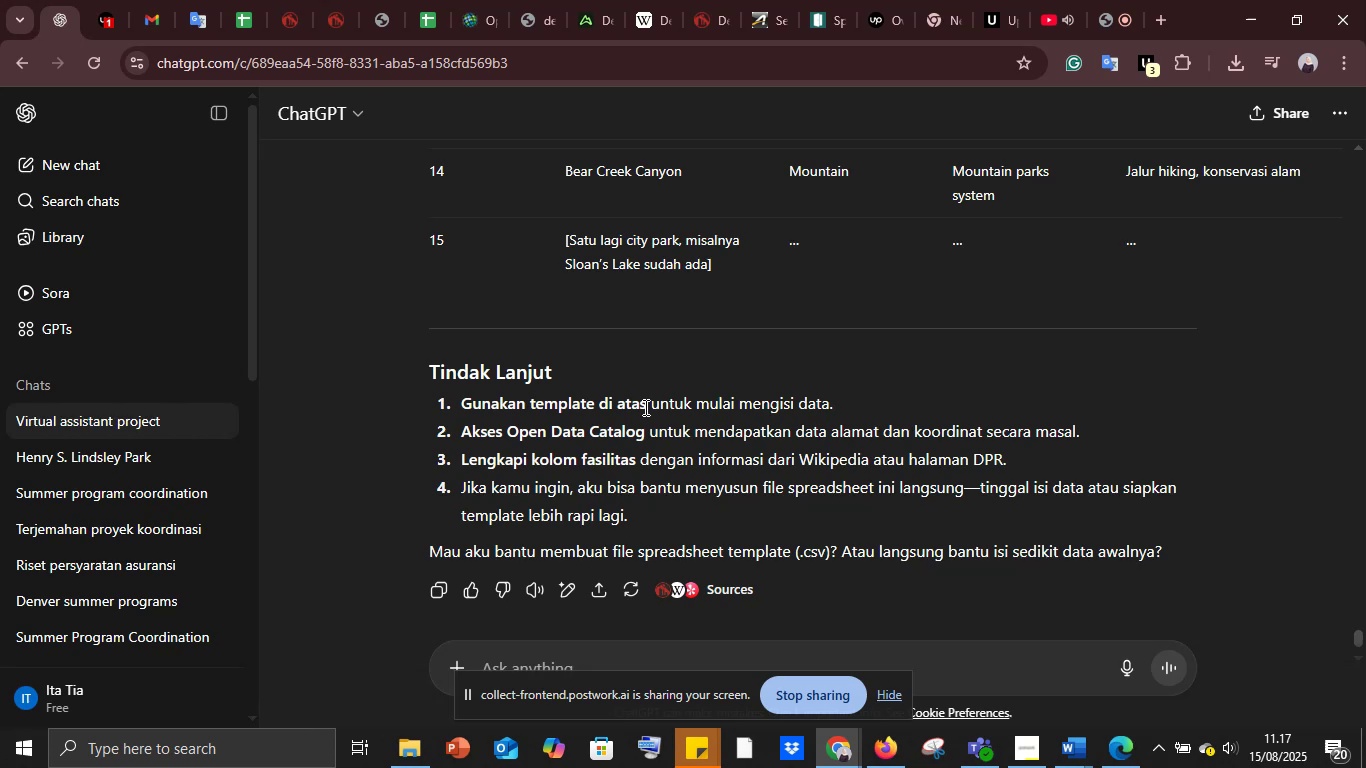 
wait(14.79)
 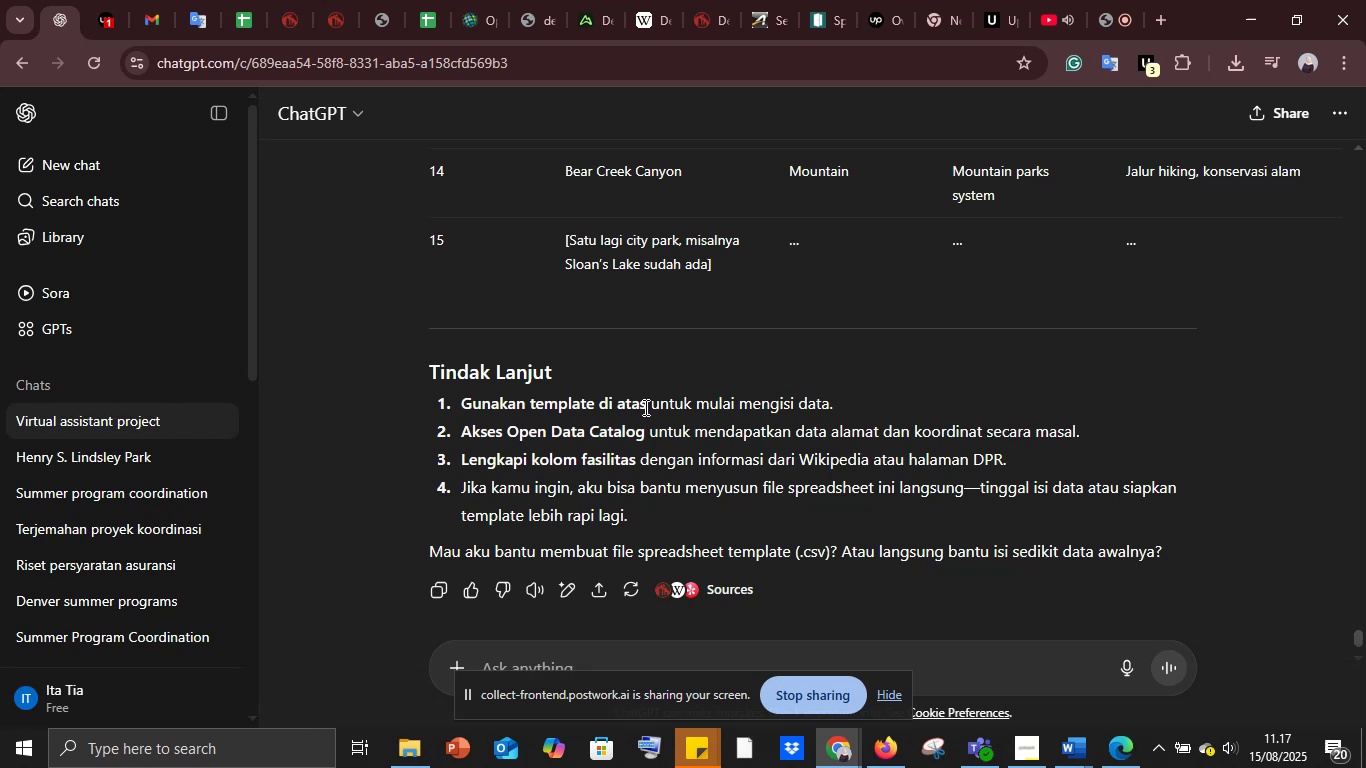 
scroll: coordinate [644, 407], scroll_direction: up, amount: 12.0
 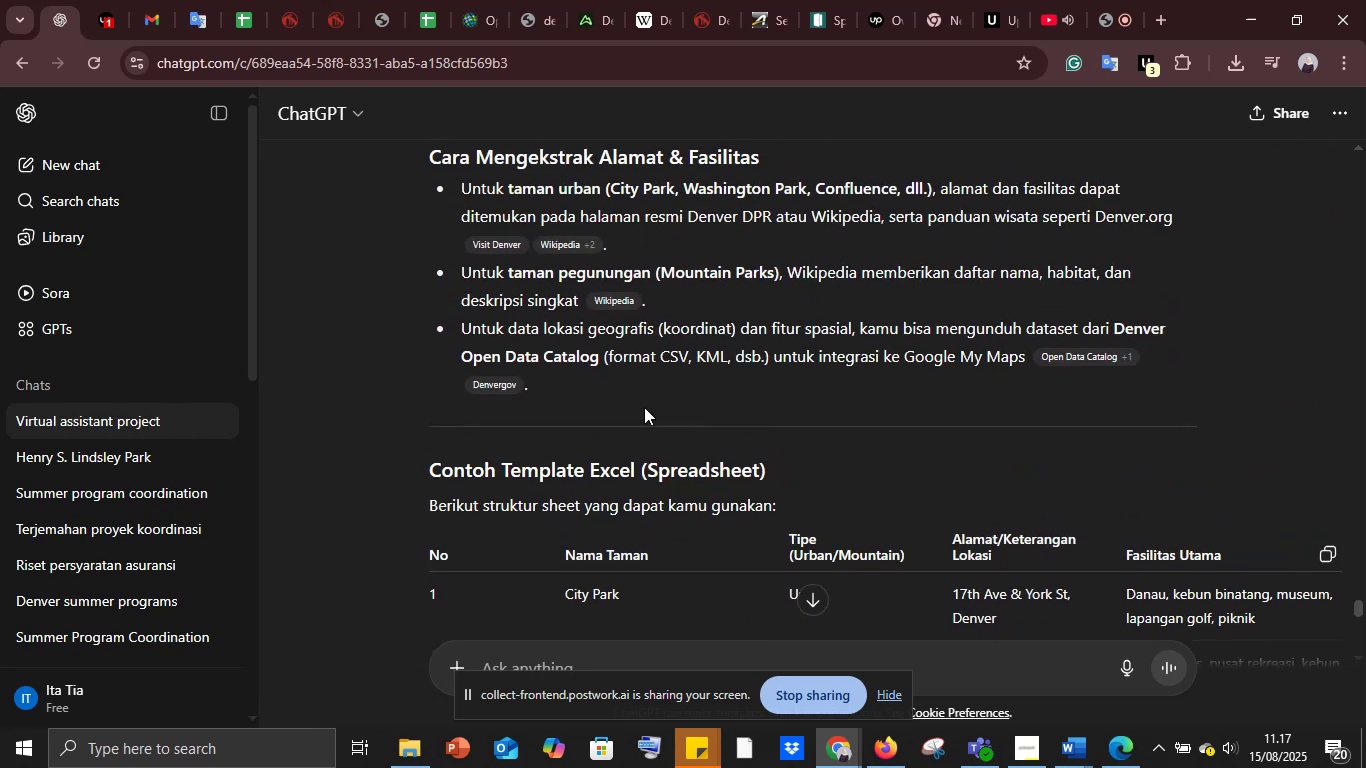 
scroll: coordinate [644, 407], scroll_direction: down, amount: 6.0
 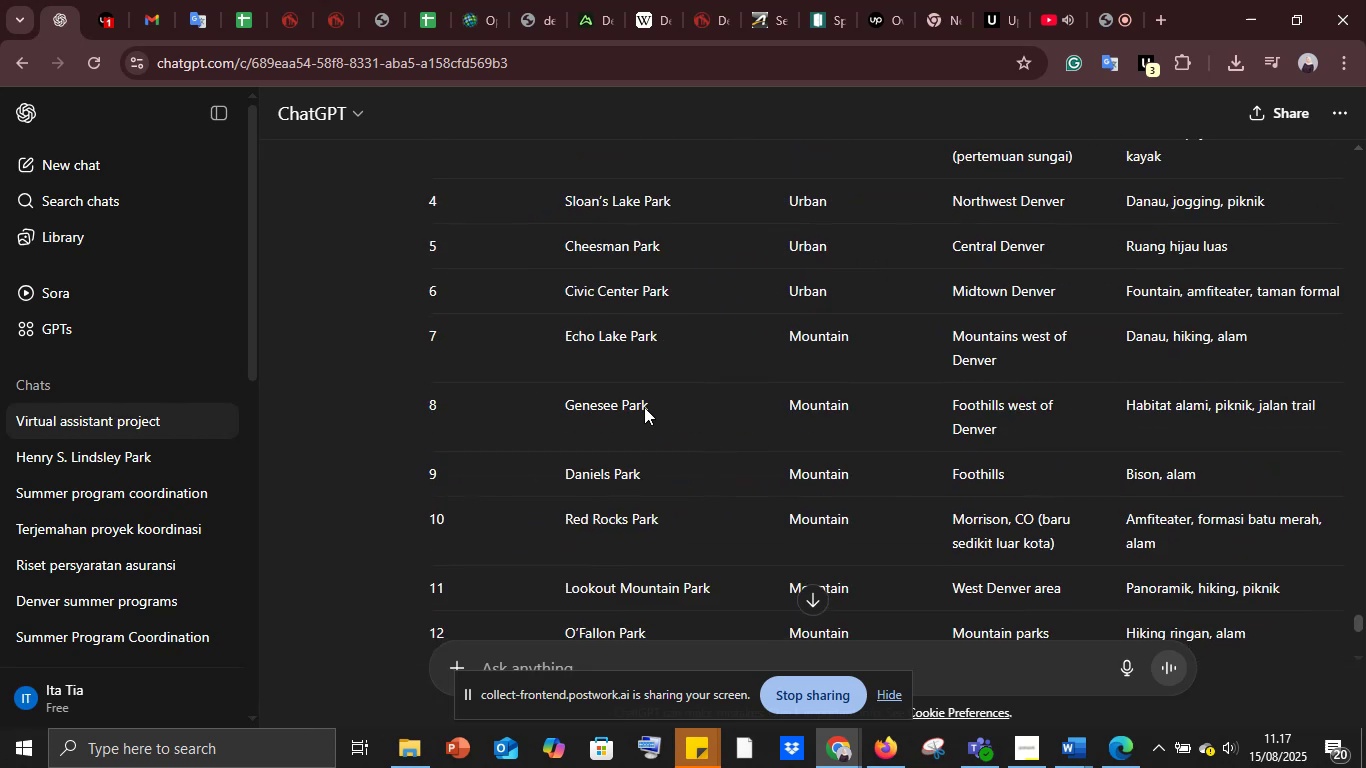 
scroll: coordinate [644, 407], scroll_direction: up, amount: 5.0
 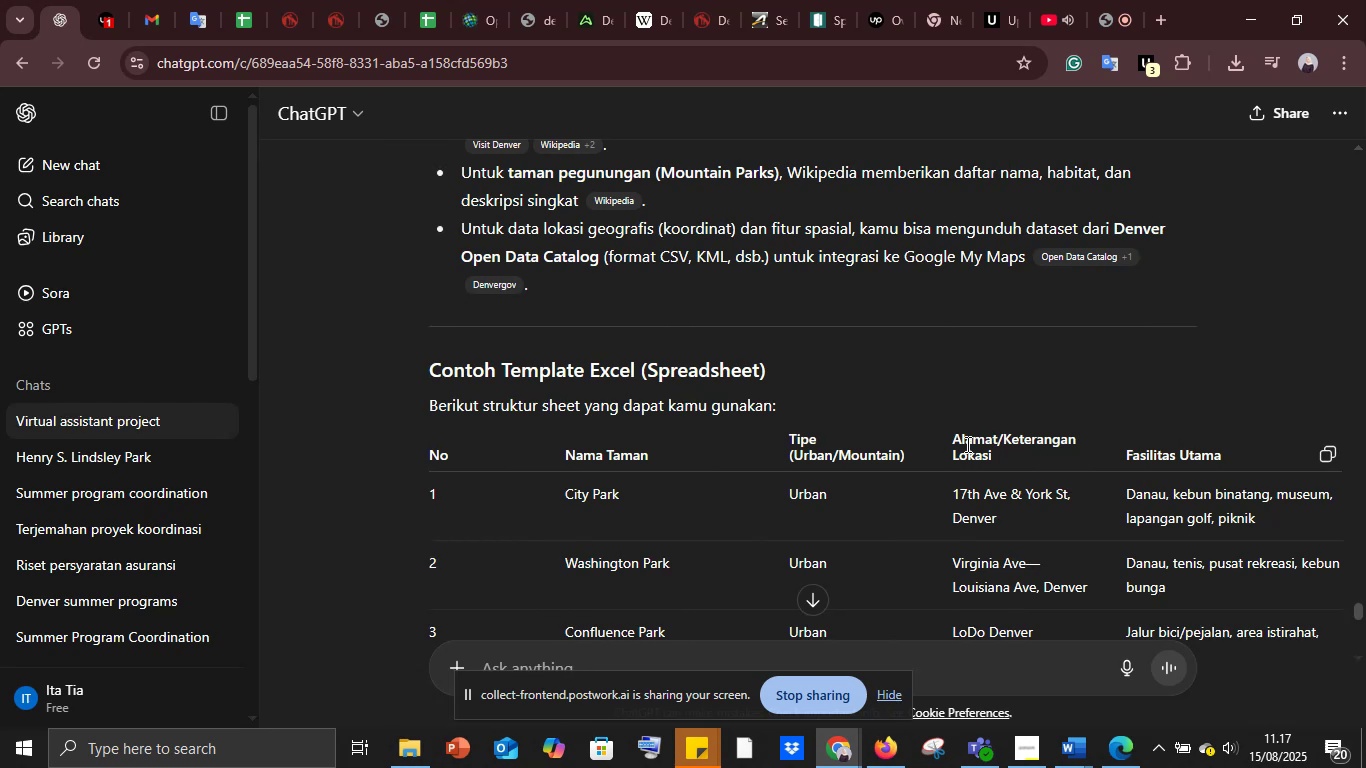 
wait(5.0)
 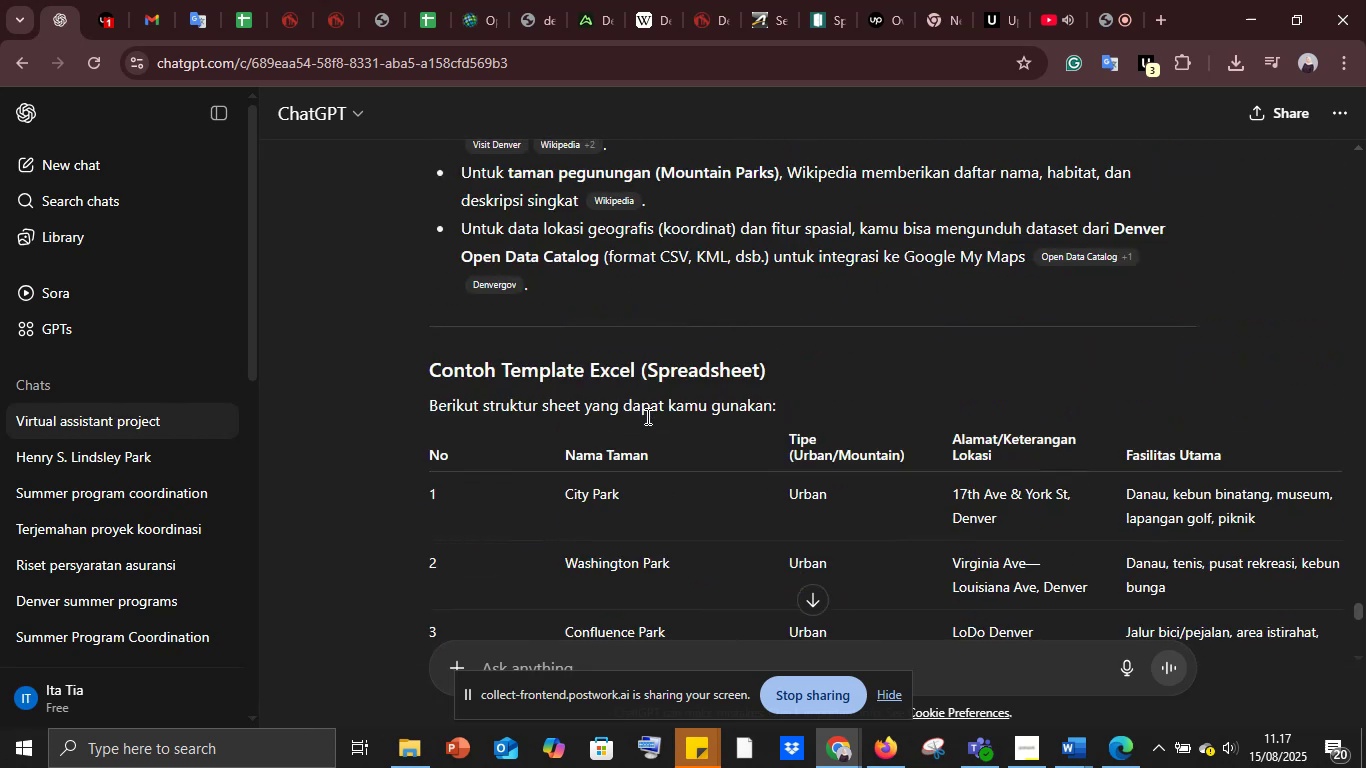 
left_click([958, 431])
 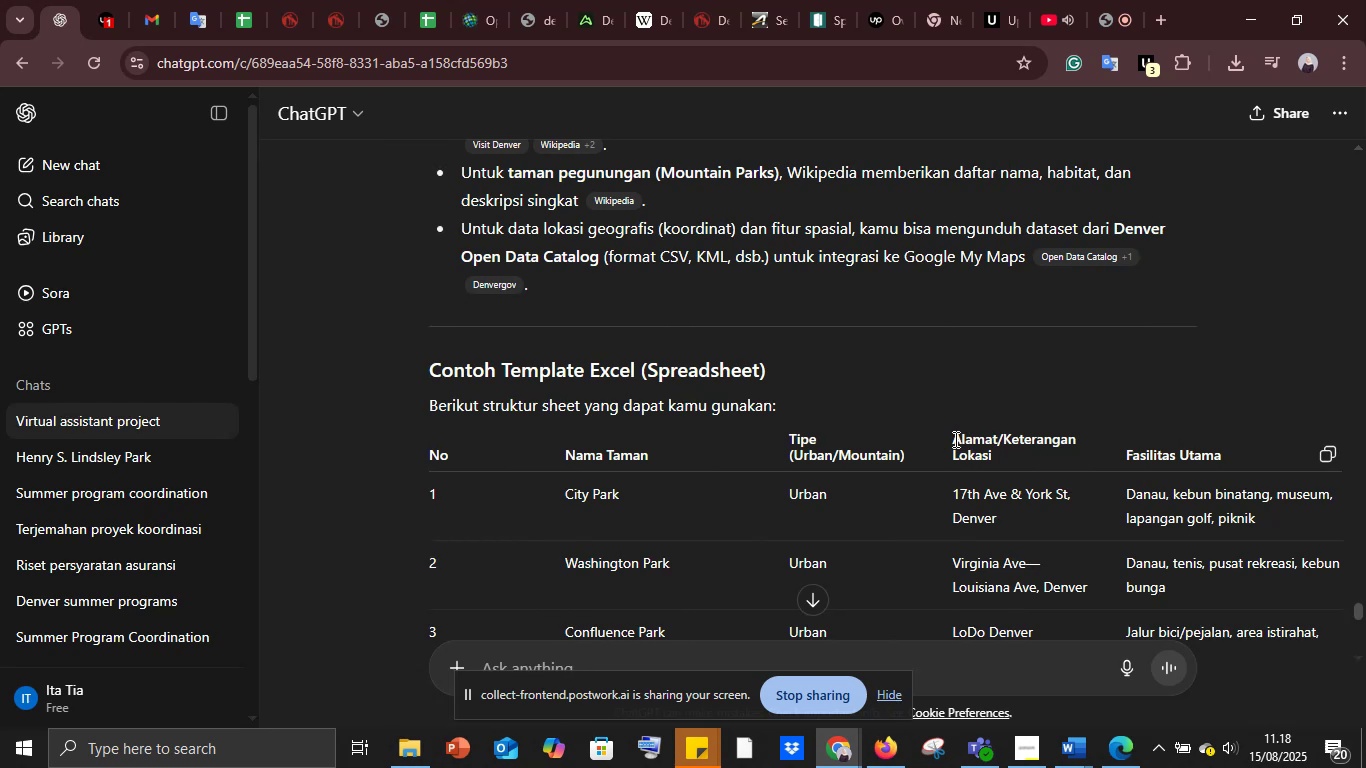 
left_click_drag(start_coordinate=[954, 439], to_coordinate=[991, 449])
 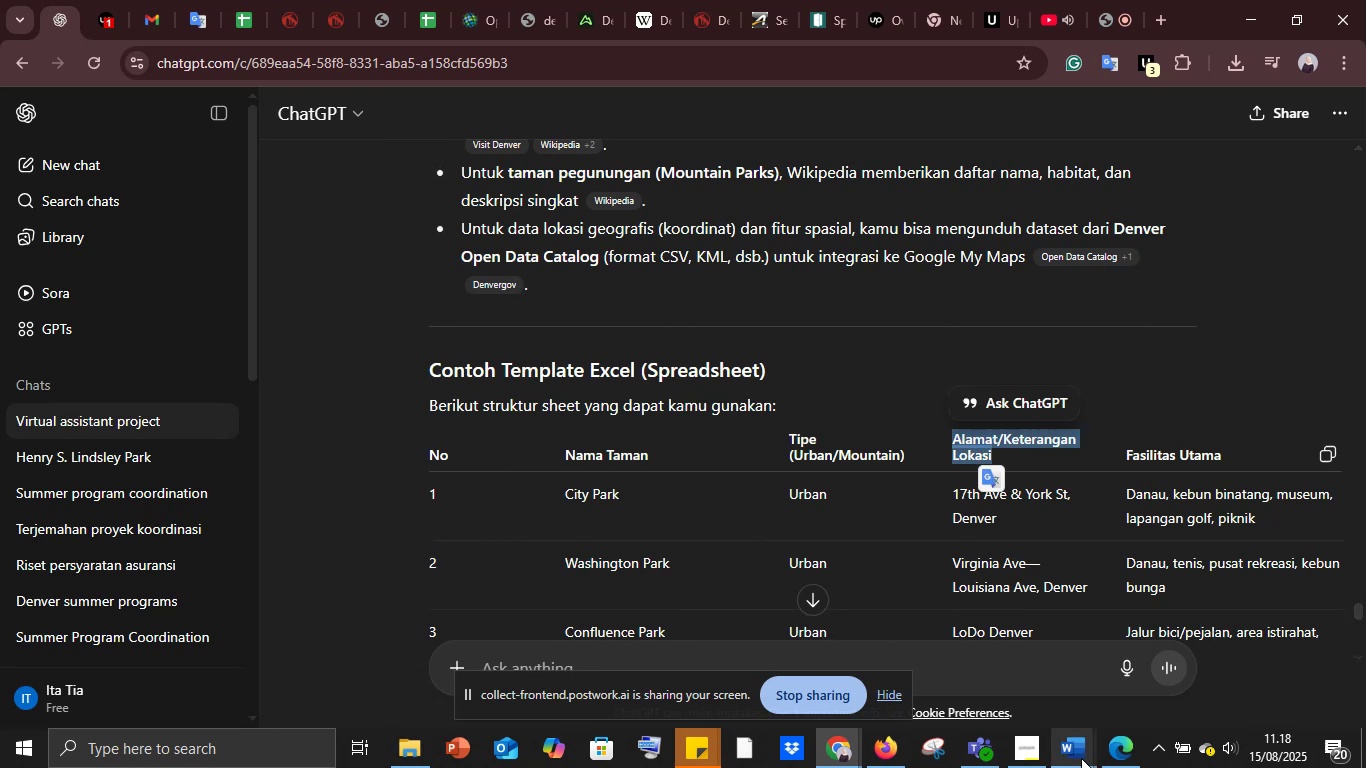 
left_click([1075, 756])
 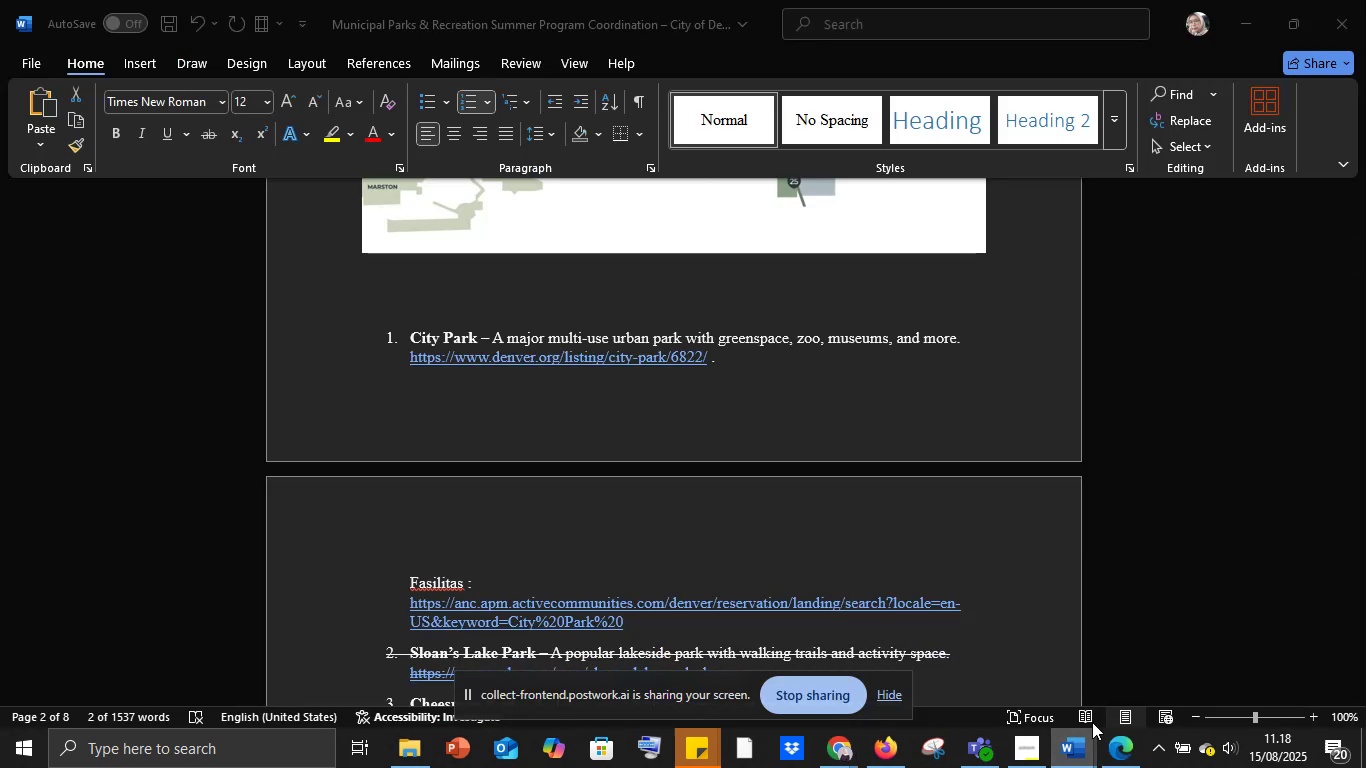 
left_click([1147, 674])
 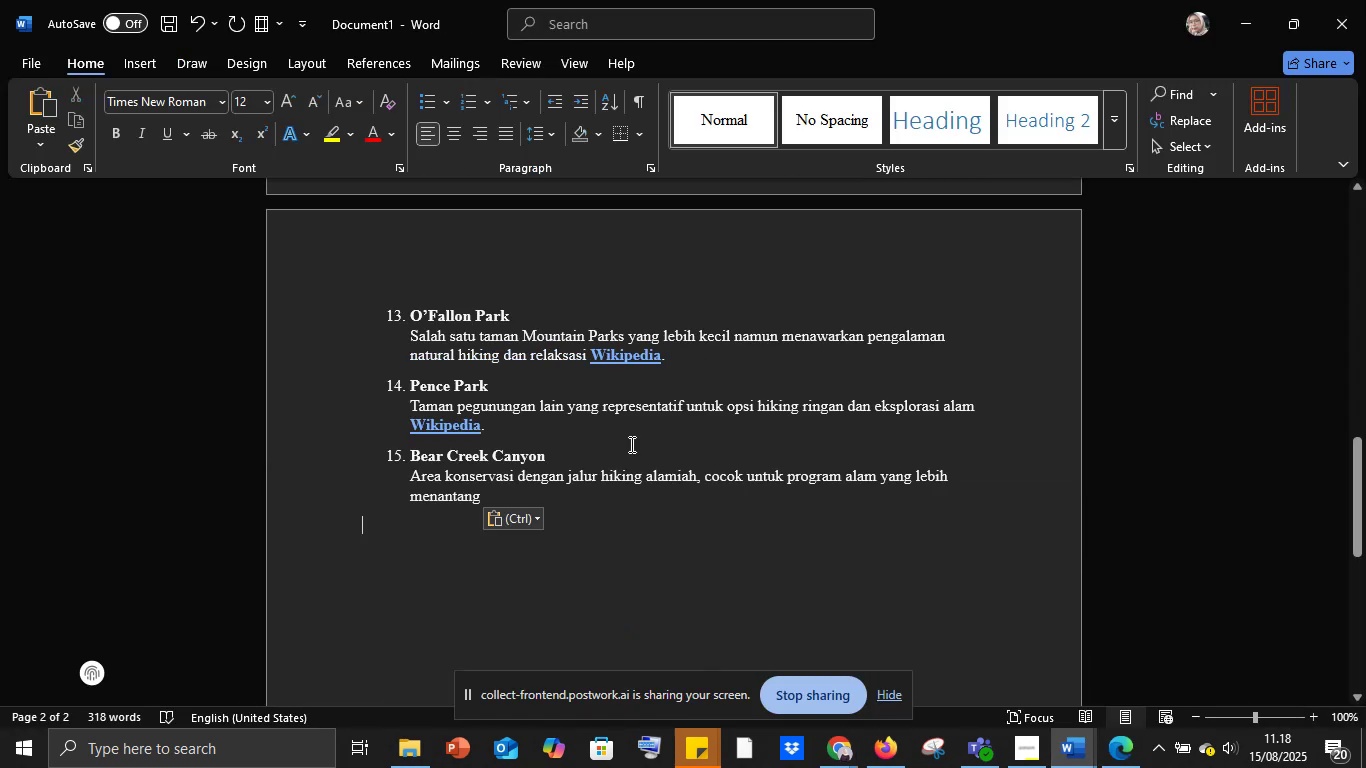 
scroll: coordinate [471, 388], scroll_direction: up, amount: 32.0
 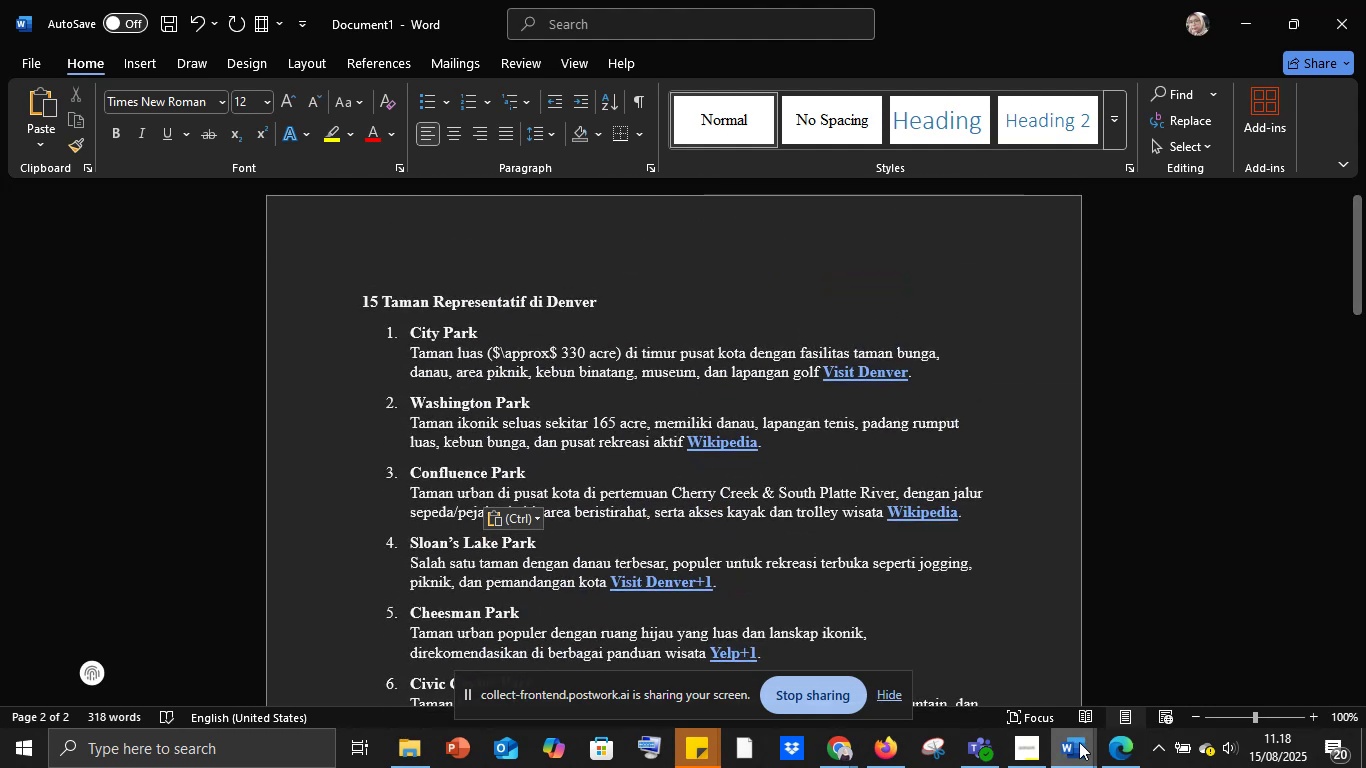 
left_click([1079, 748])
 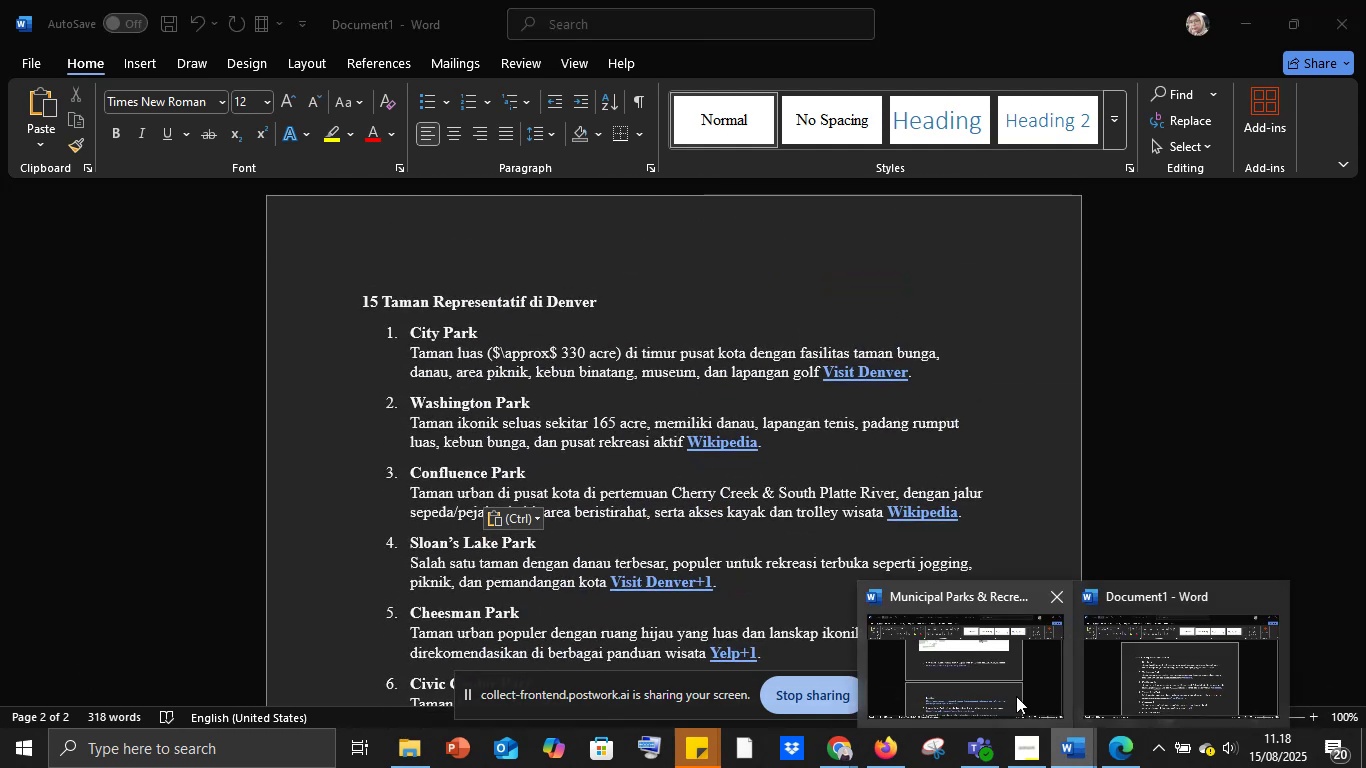 
left_click([1016, 696])
 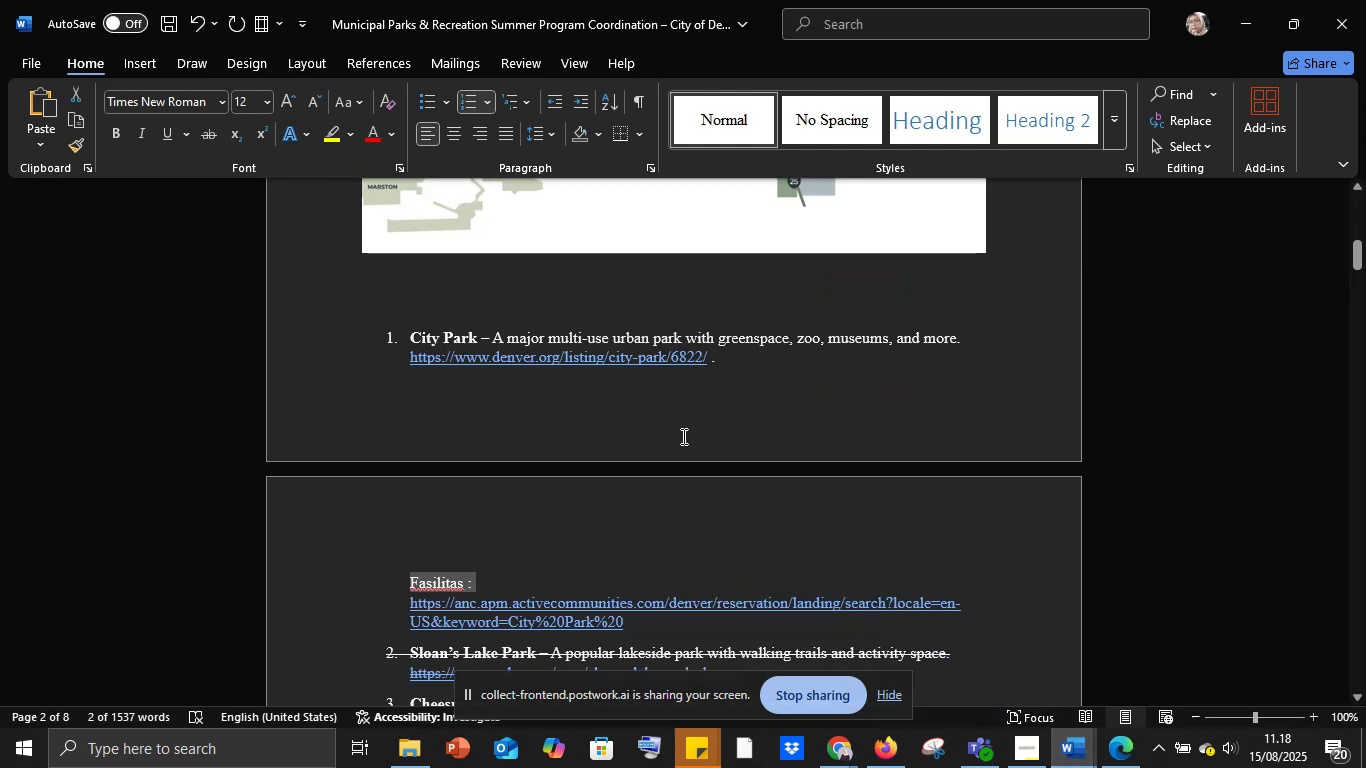 
scroll: coordinate [456, 341], scroll_direction: up, amount: 25.0
 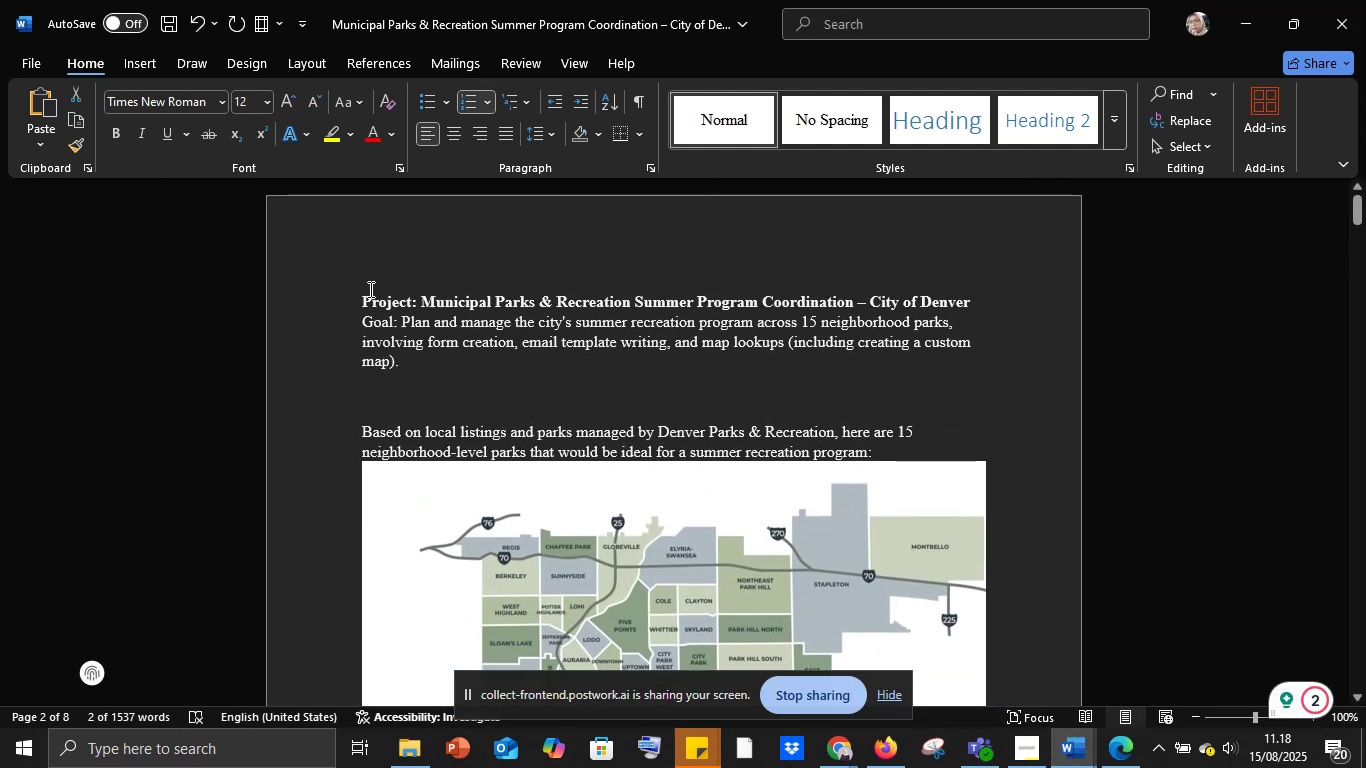 
left_click_drag(start_coordinate=[363, 288], to_coordinate=[434, 362])
 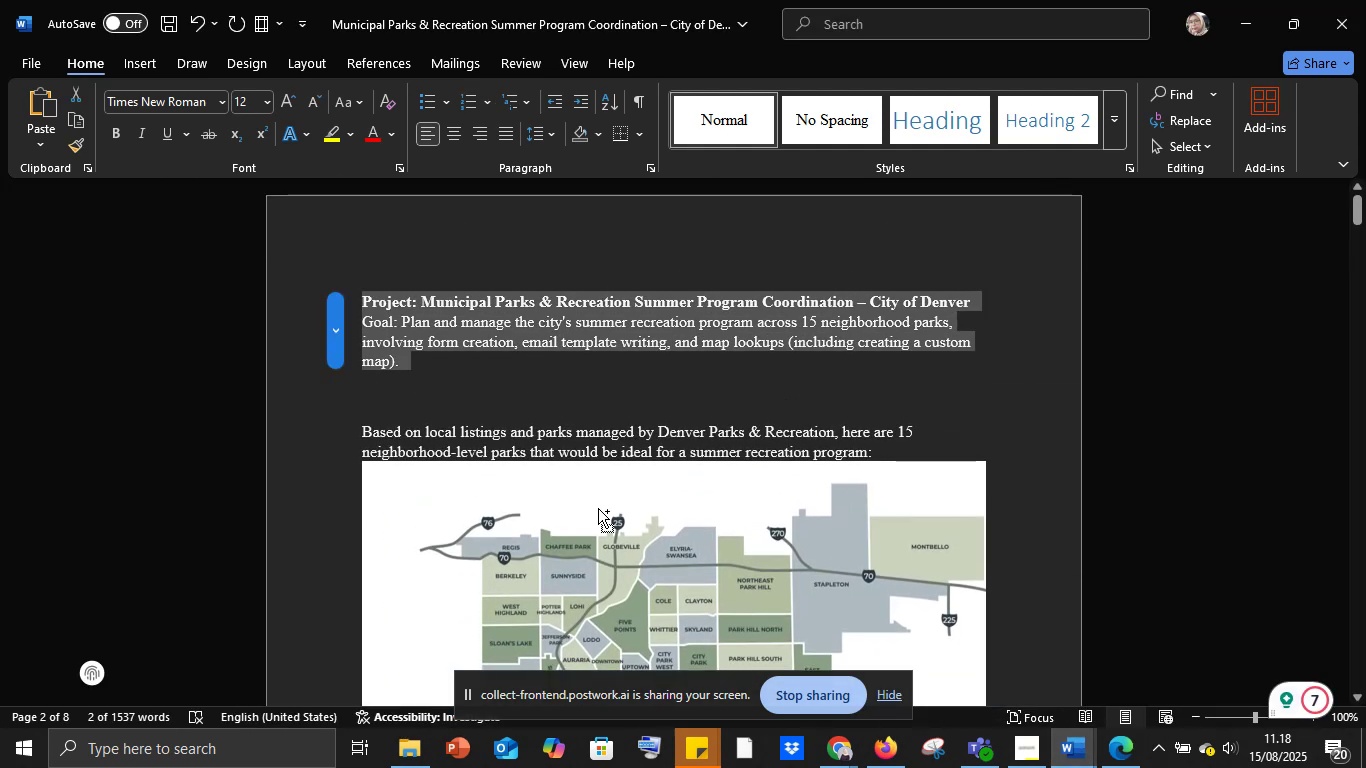 
key(Control+C)
 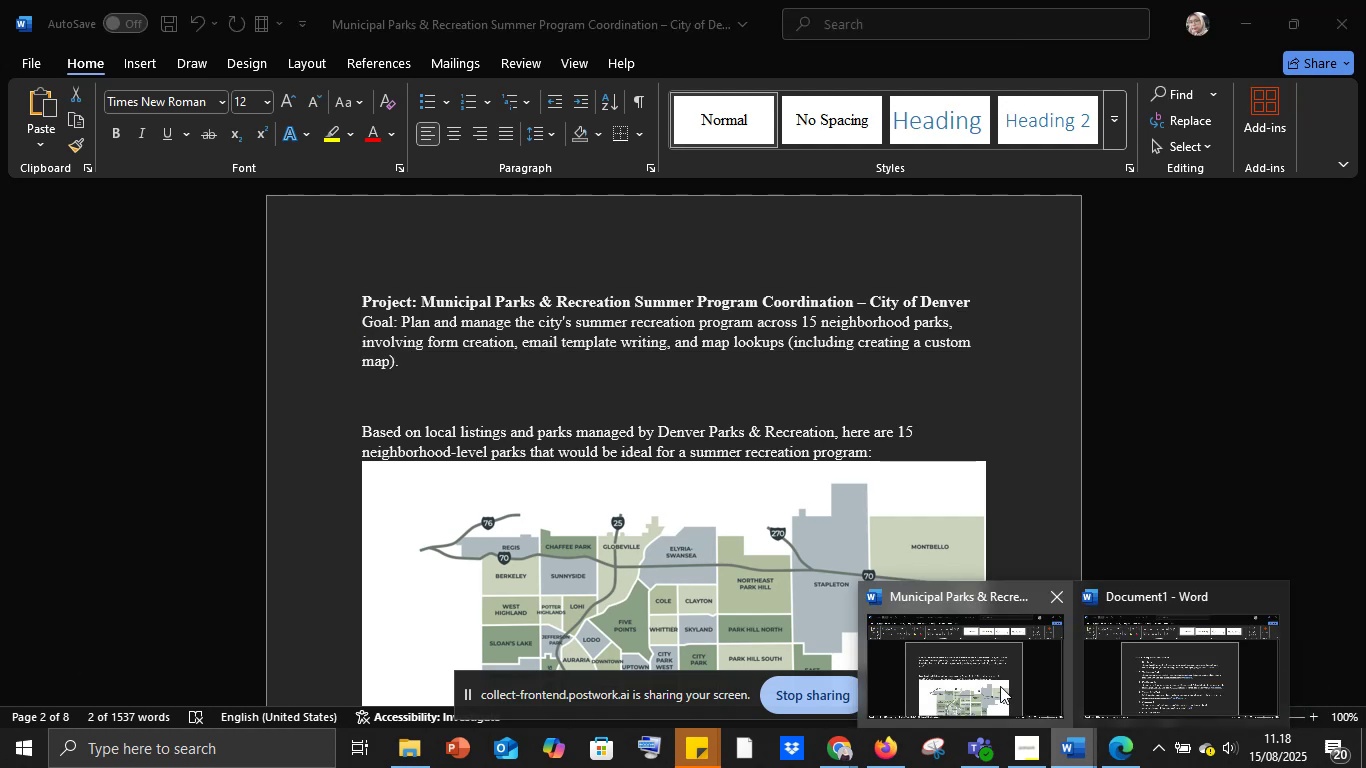 
left_click([1169, 680])
 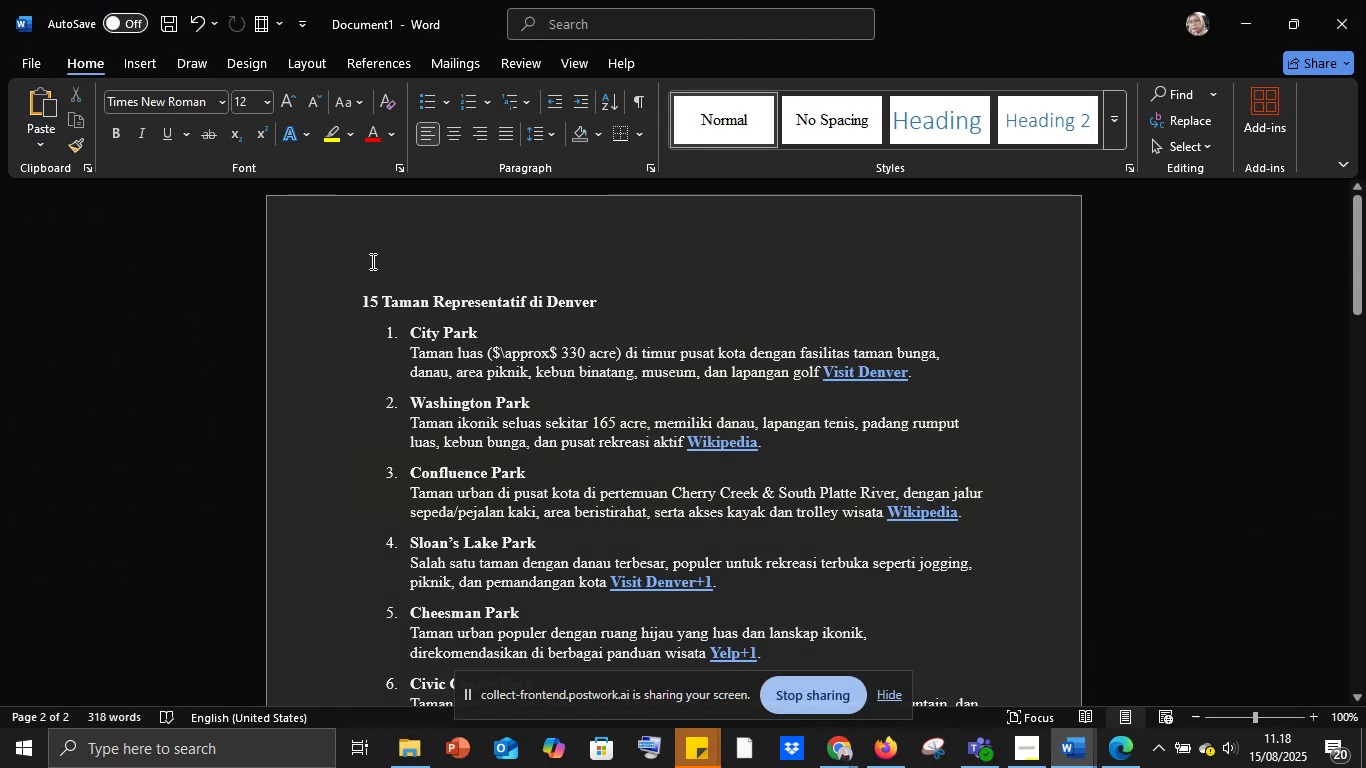 
left_click([361, 250])
 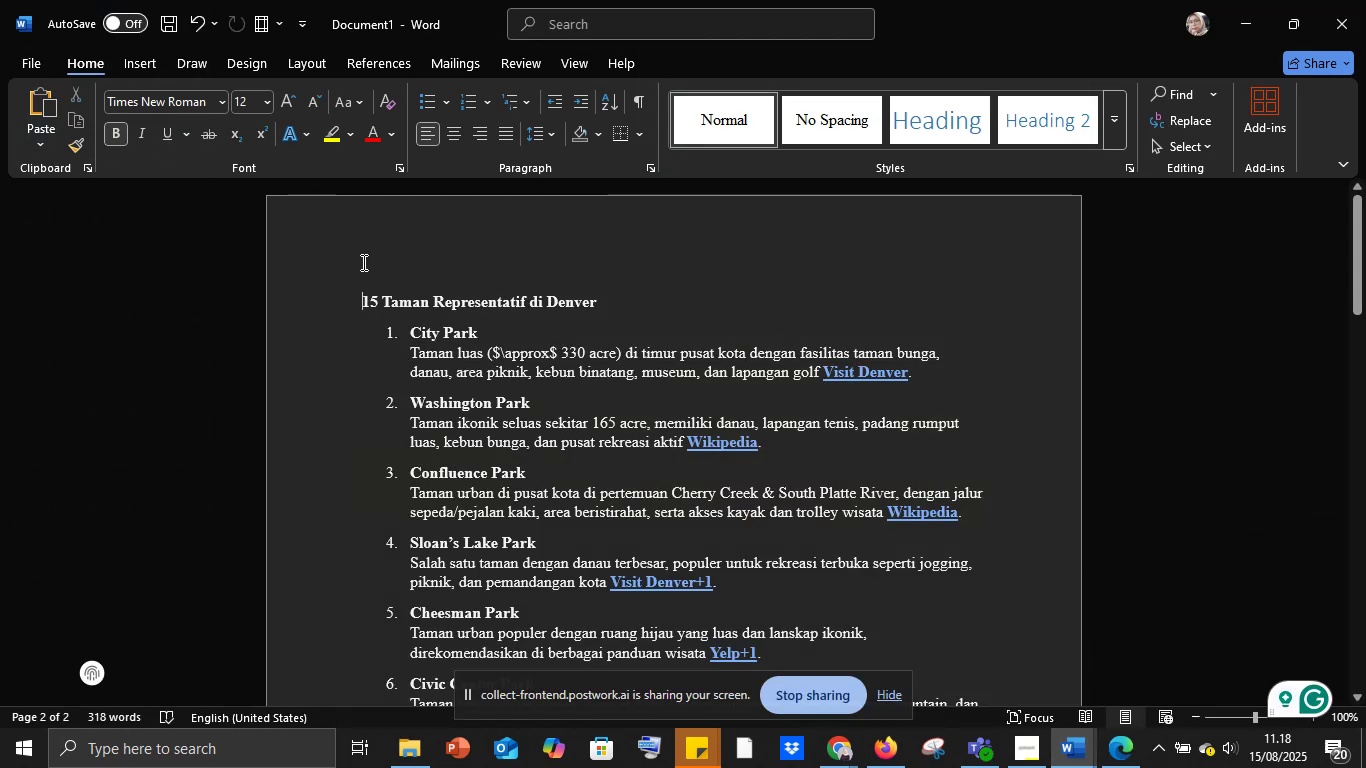 
key(Enter)
 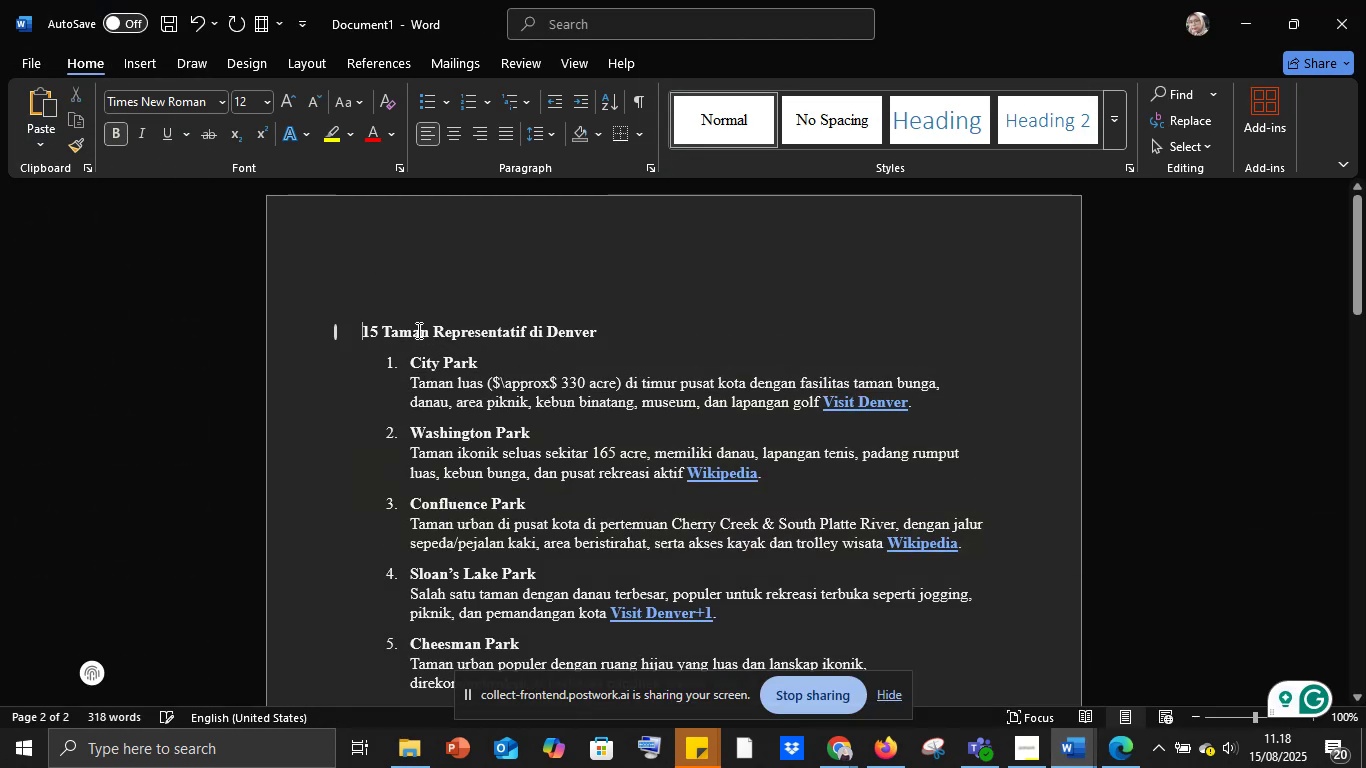 
left_click([370, 276])
 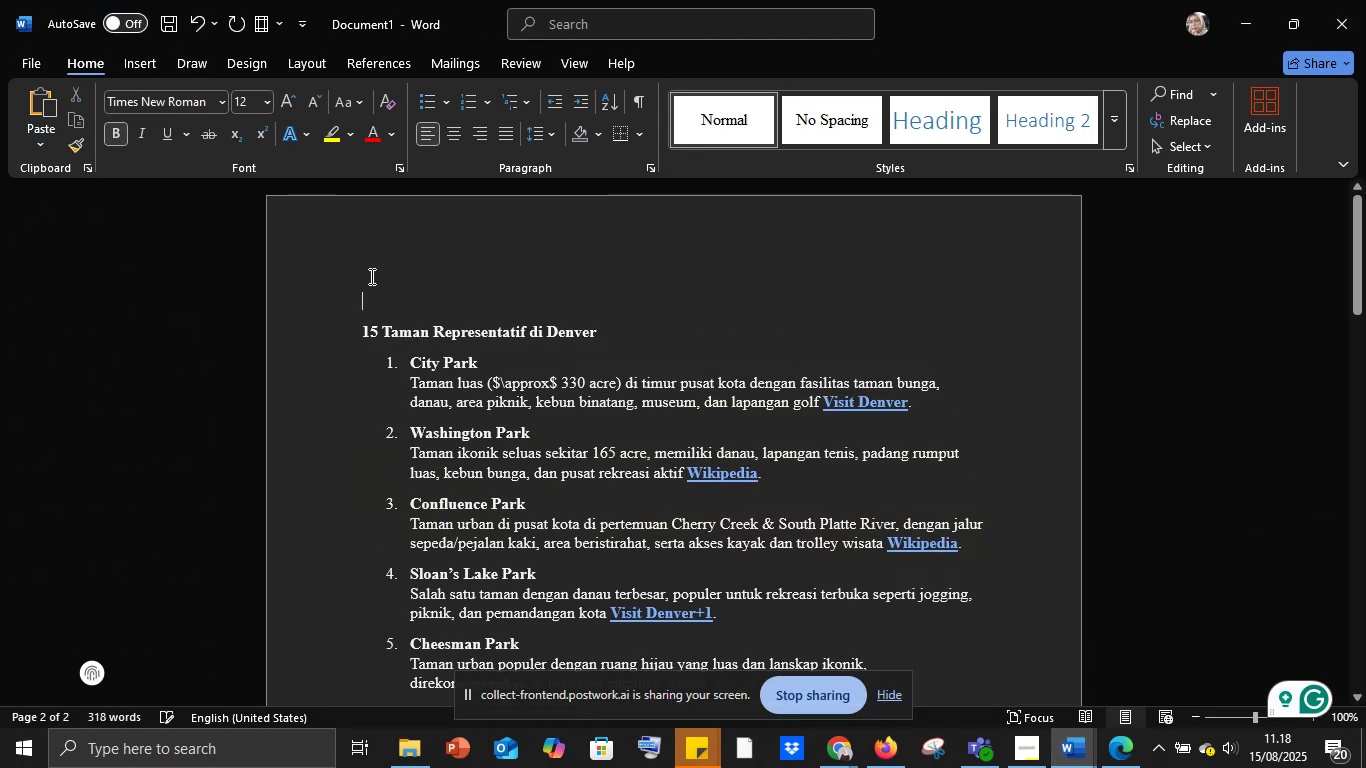 
key(Control+V)
 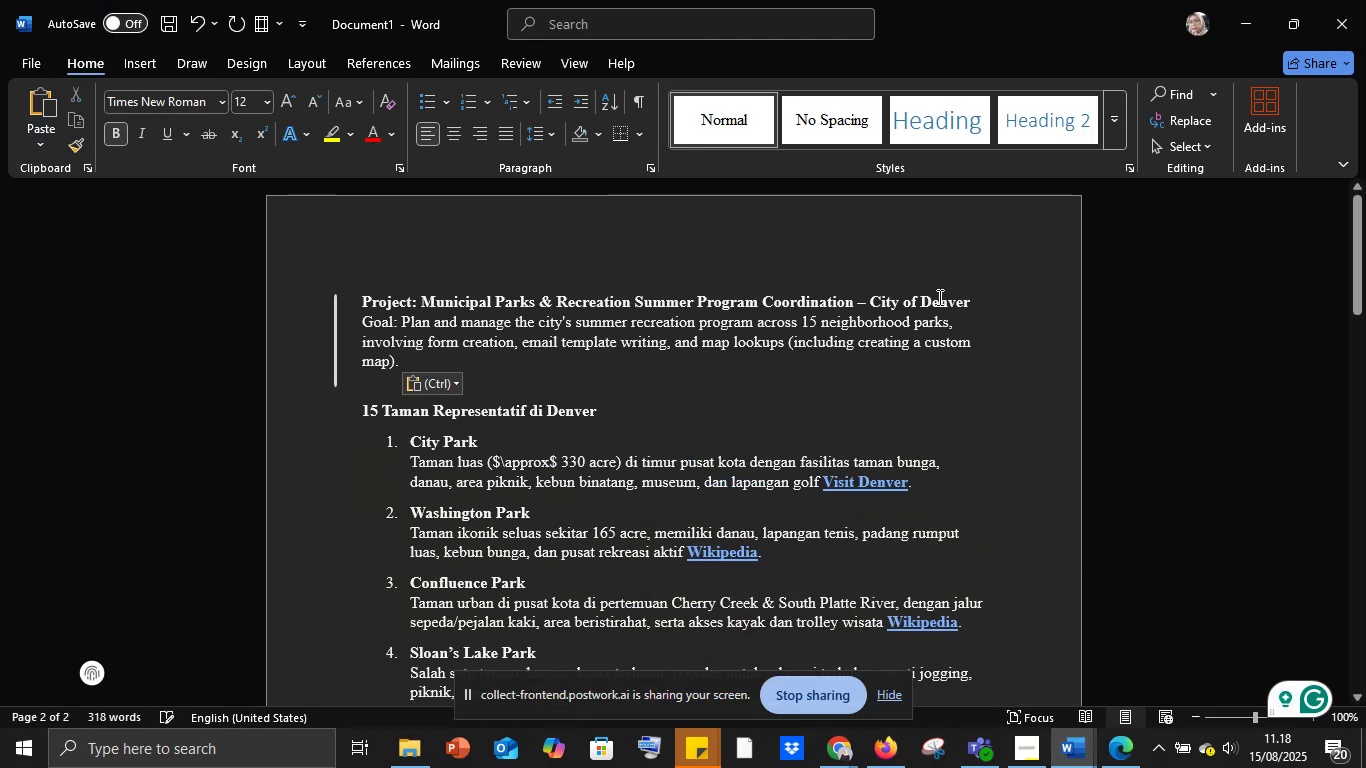 
left_click([998, 301])
 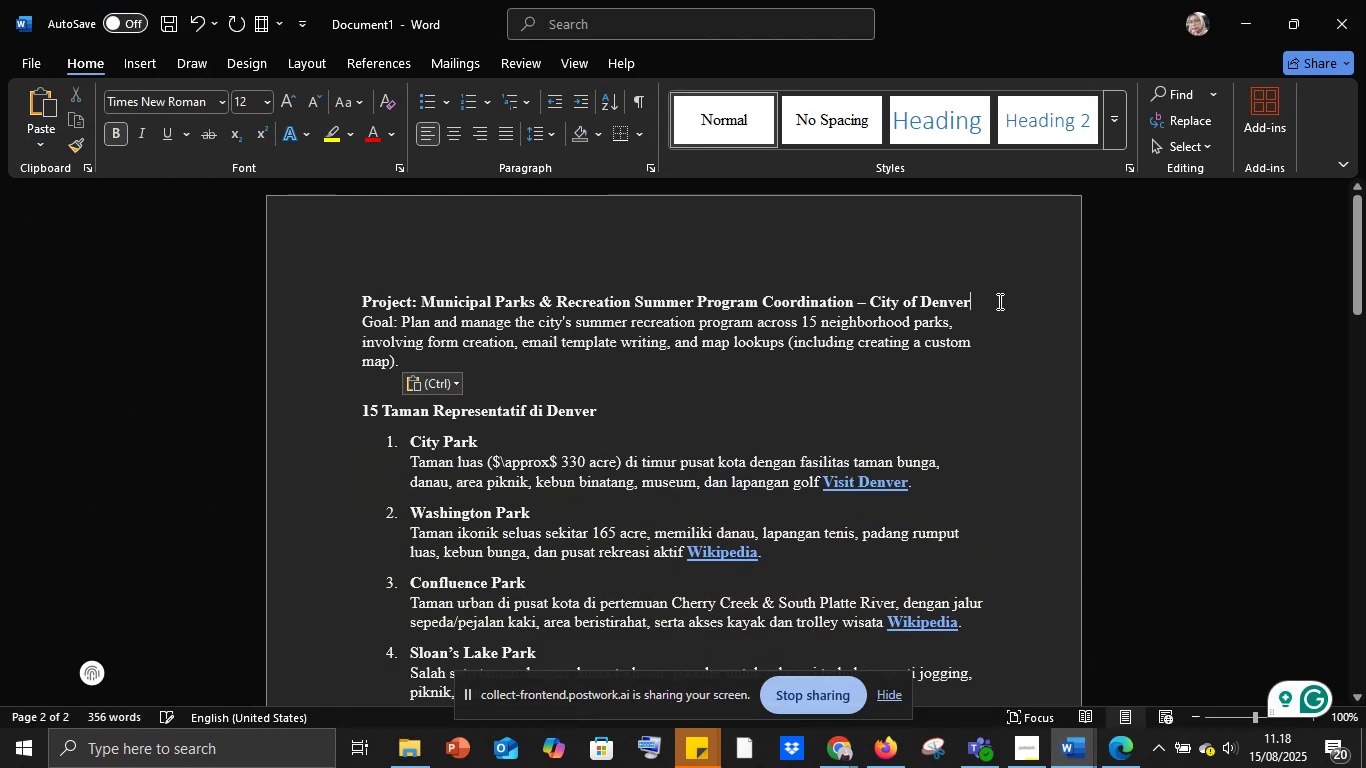 
key(Shift+Enter)
 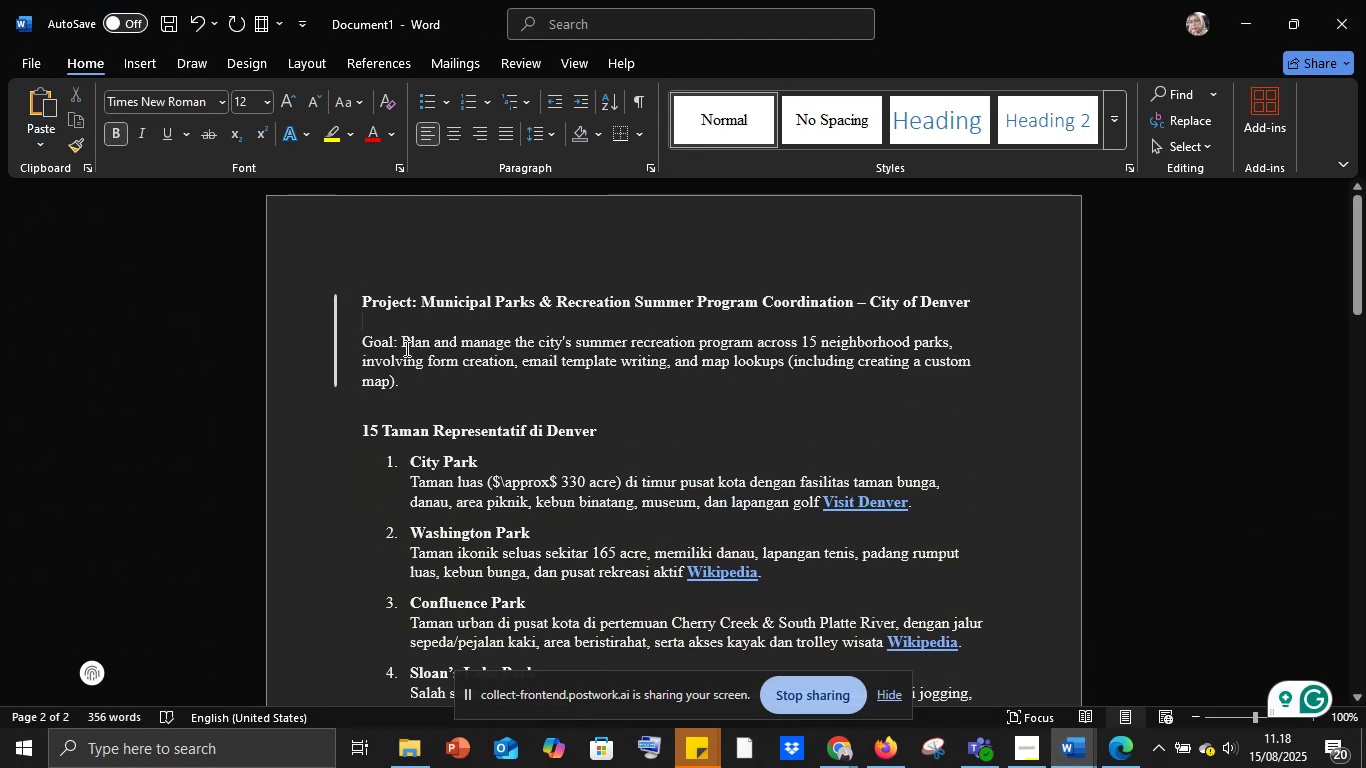 
left_click_drag(start_coordinate=[399, 342], to_coordinate=[293, 342])
 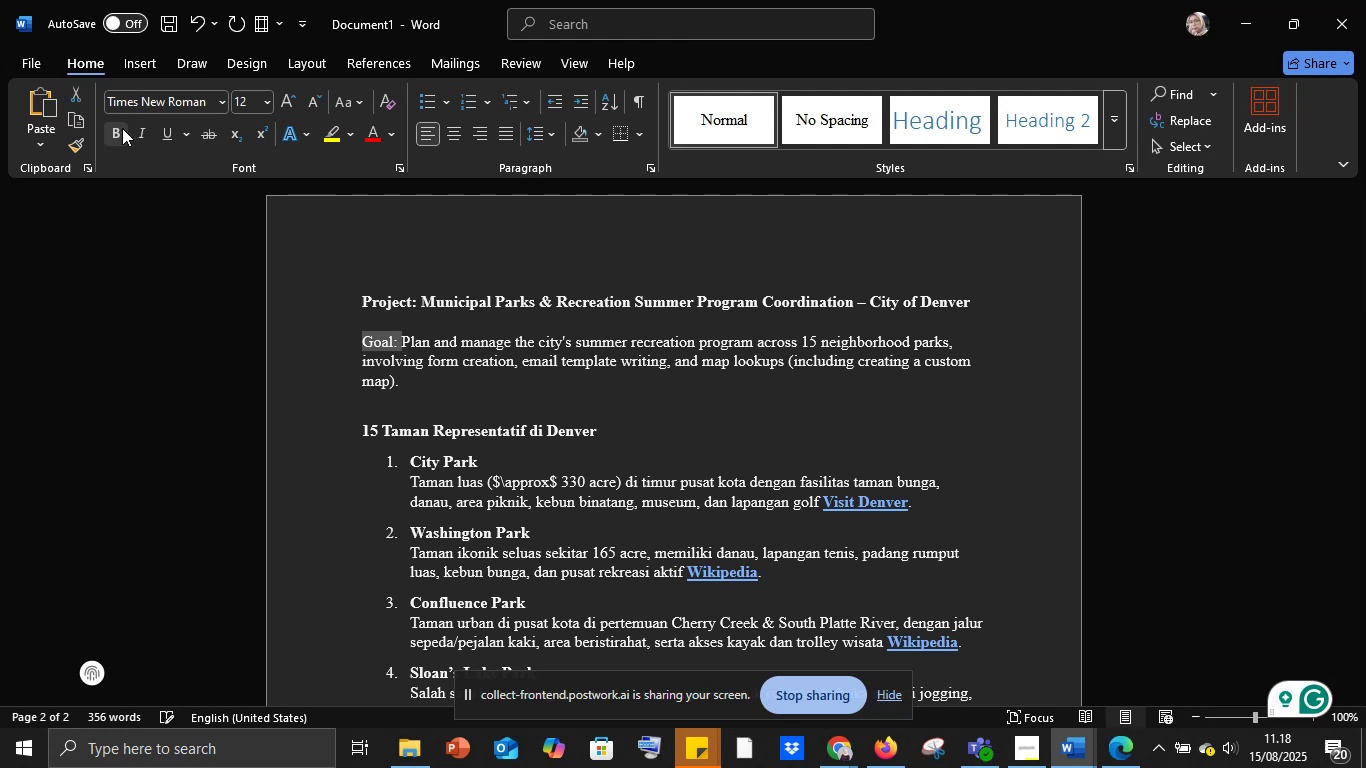 
left_click([121, 128])
 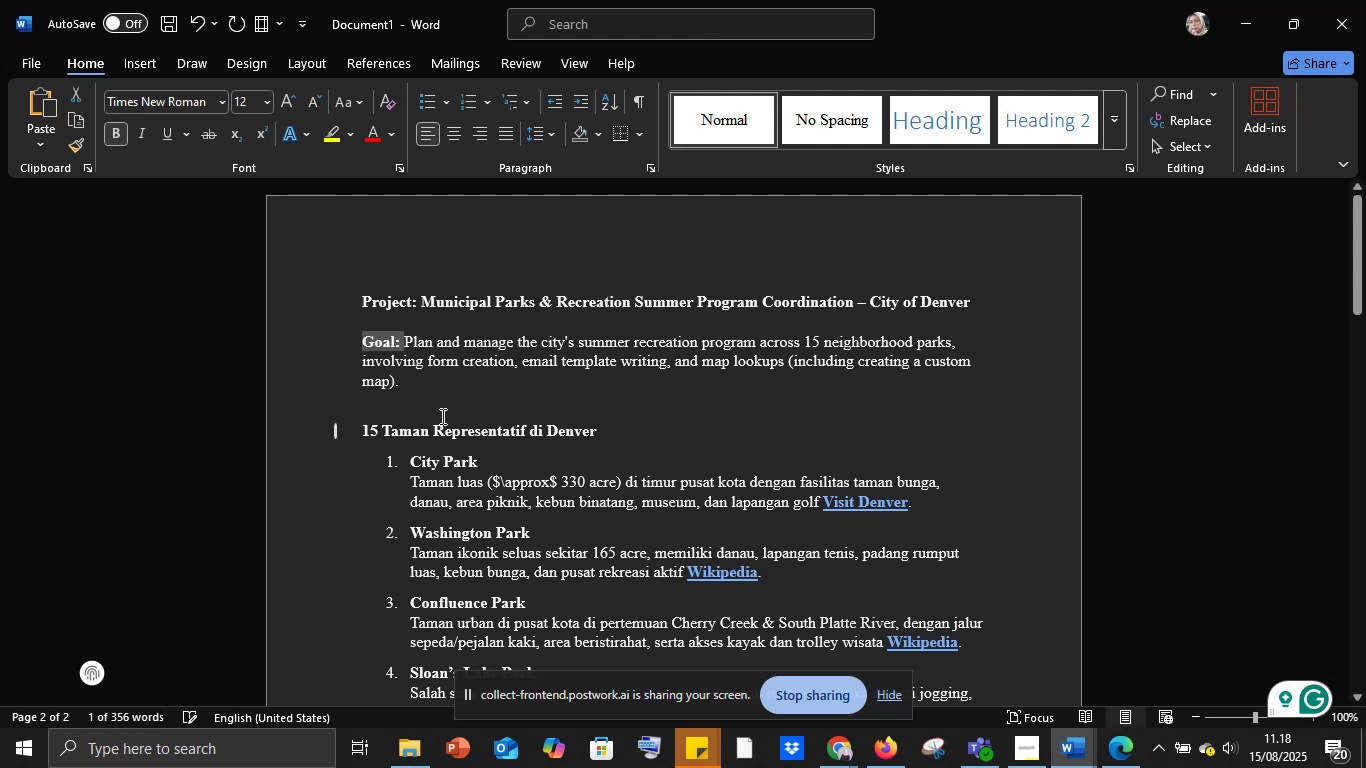 
left_click([440, 398])
 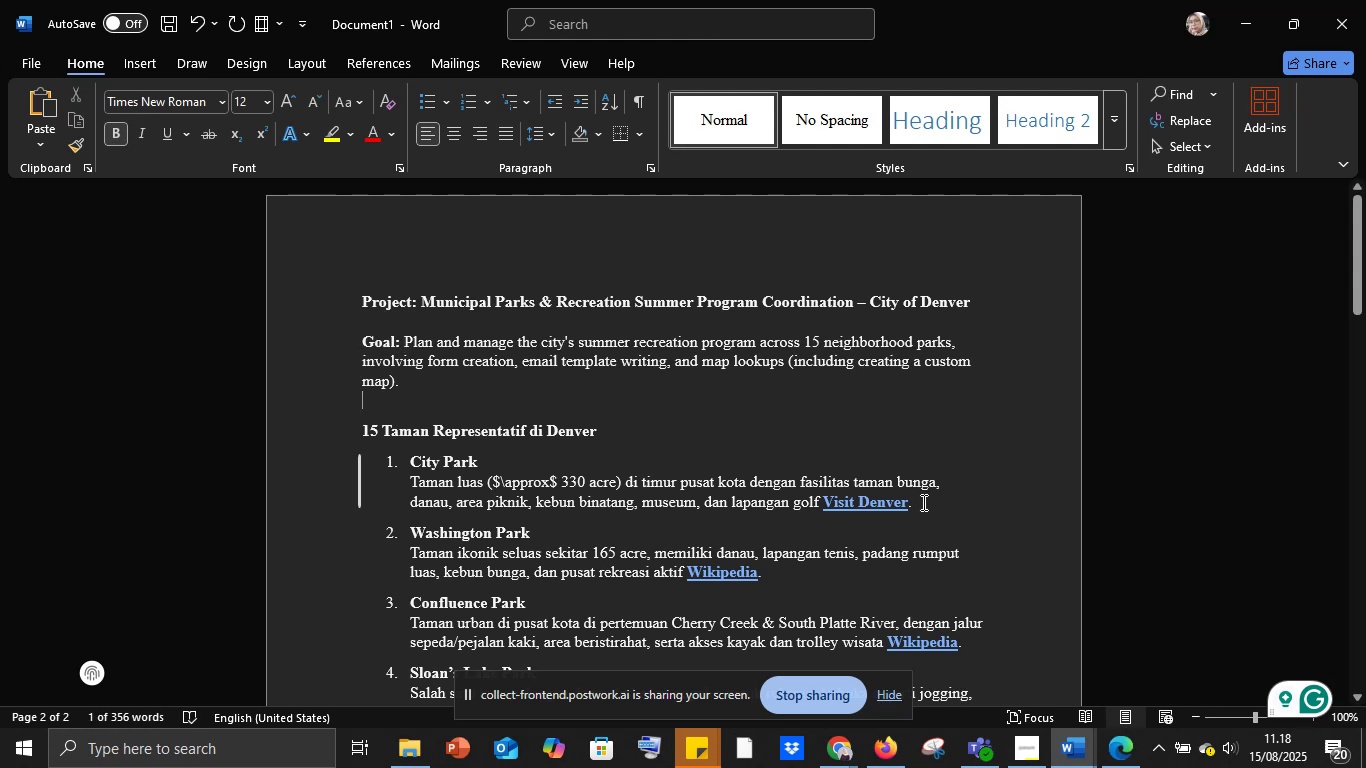 
left_click([923, 503])
 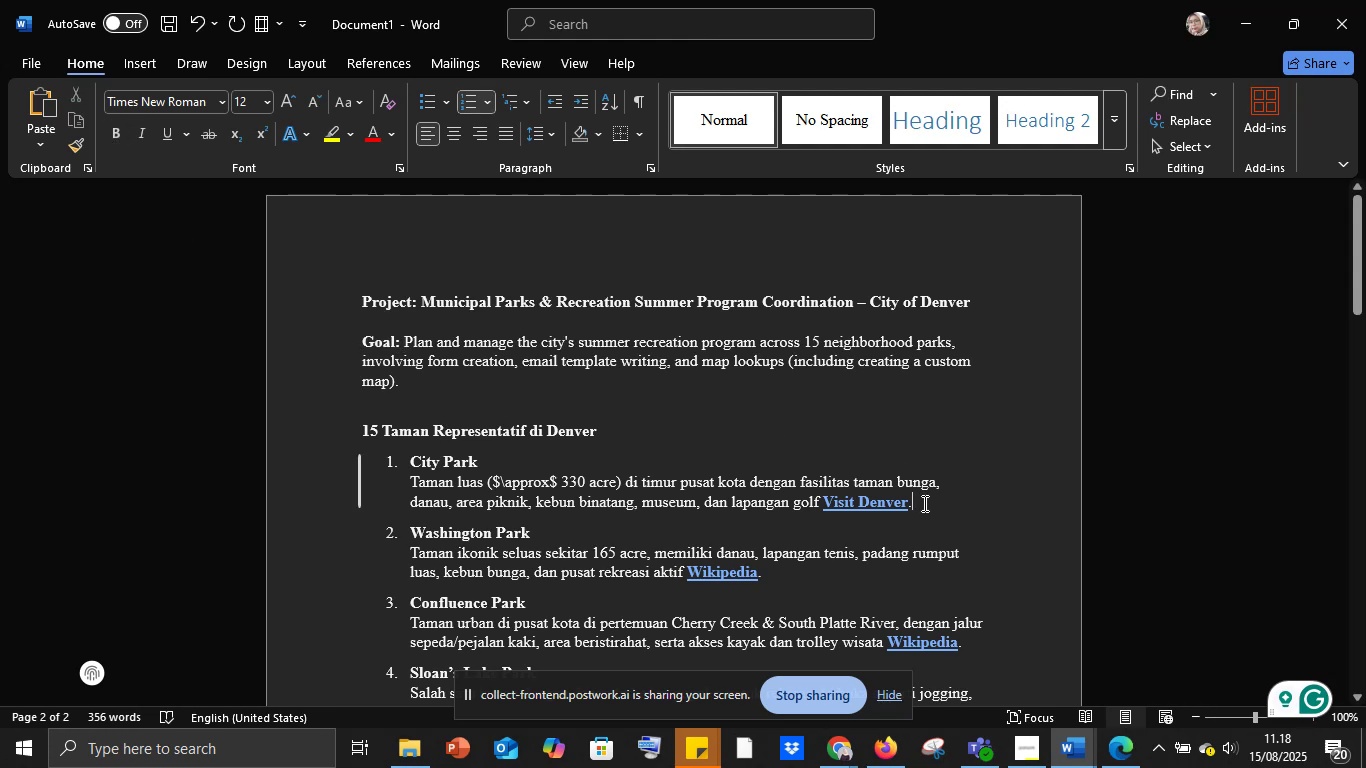 
key(Shift+Enter)
 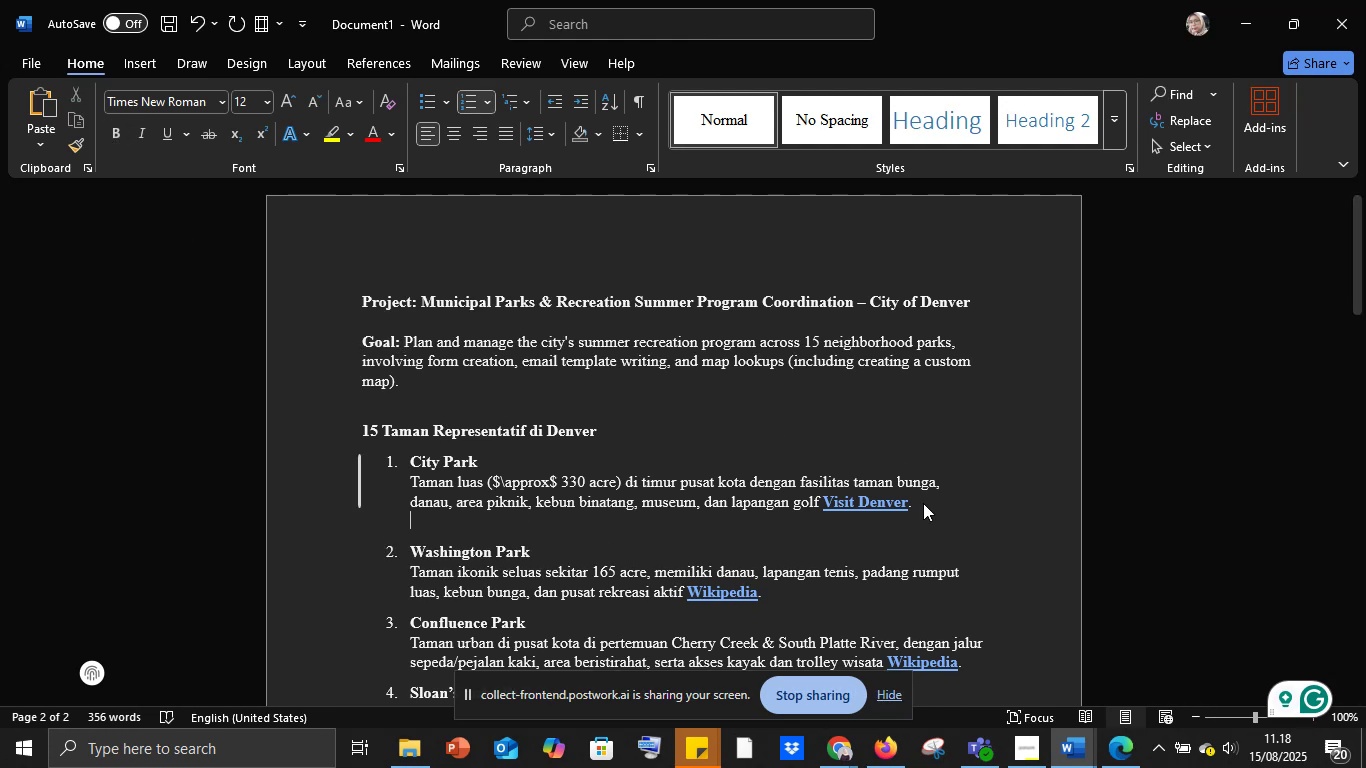 
key(Shift+Enter)
 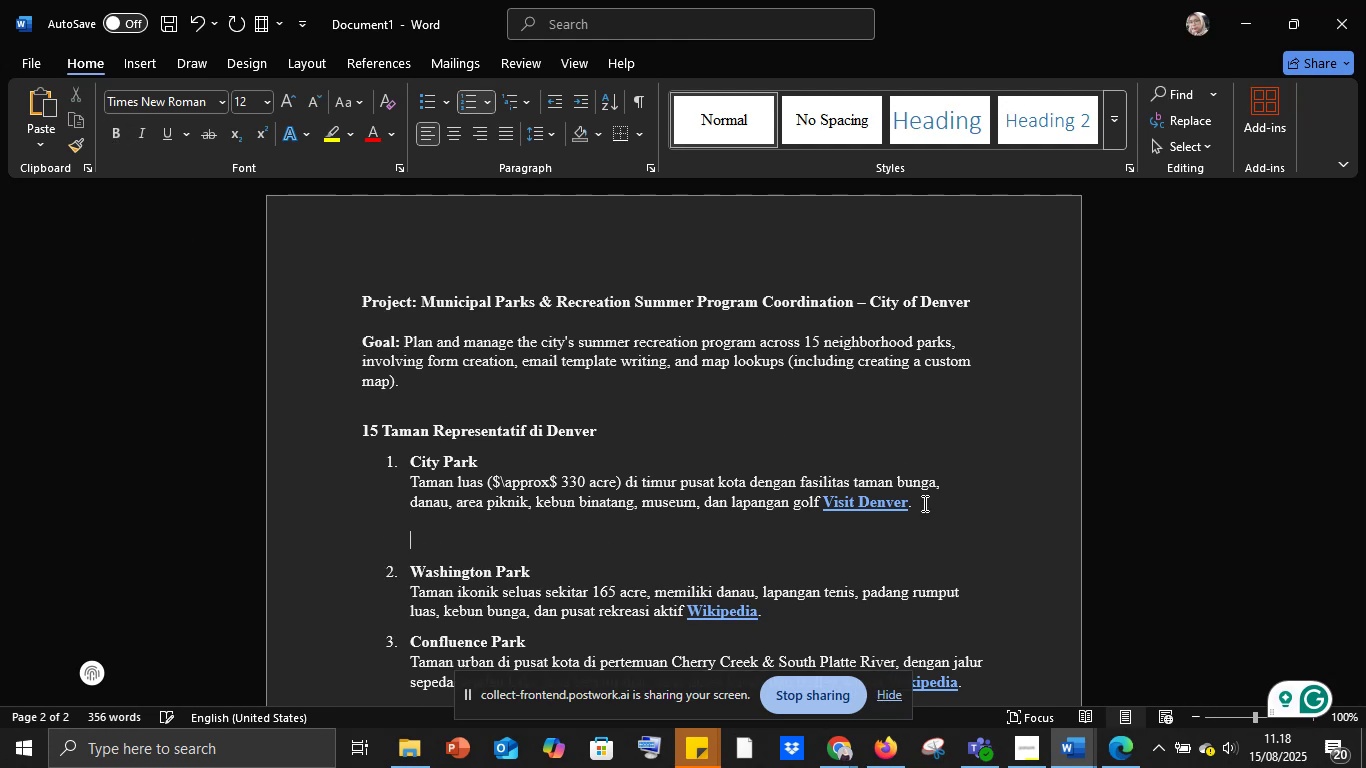 
key(ArrowUp)
 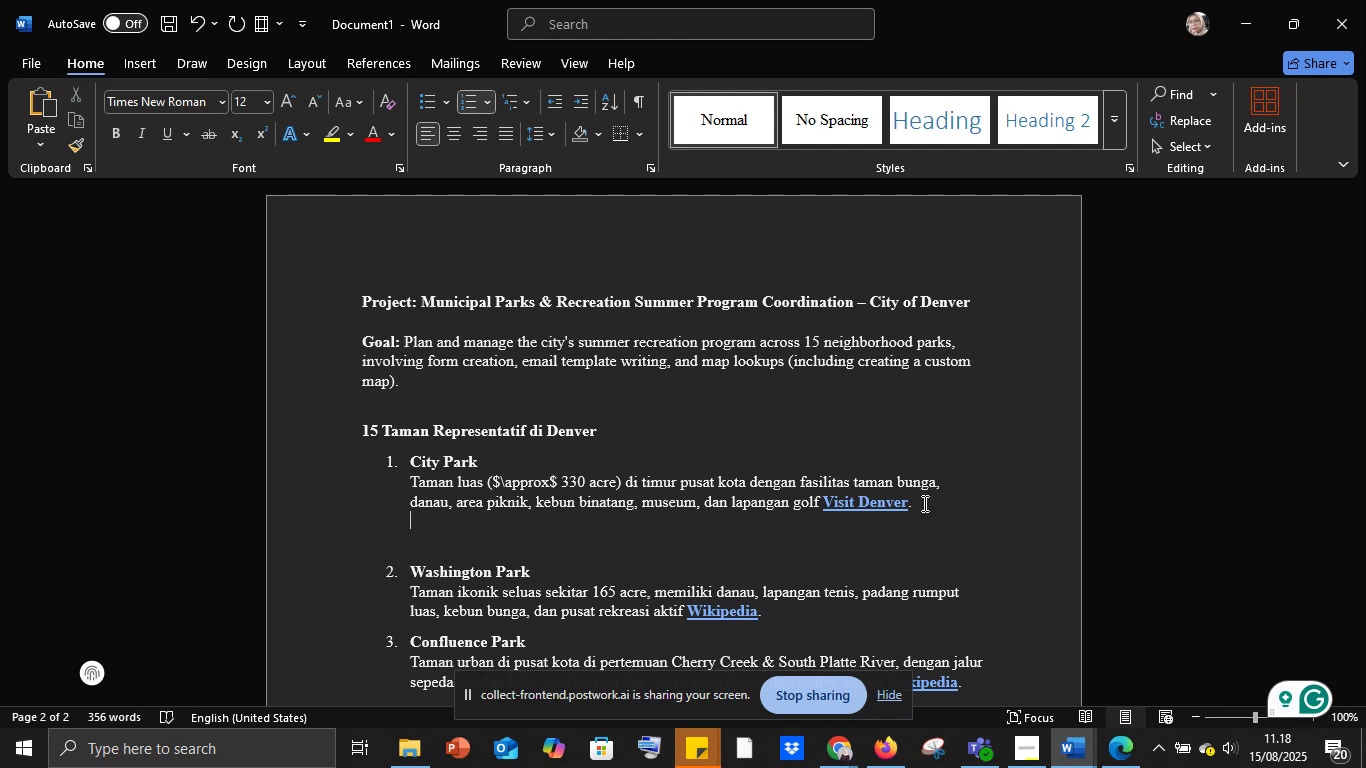 
key(Shift+Enter)
 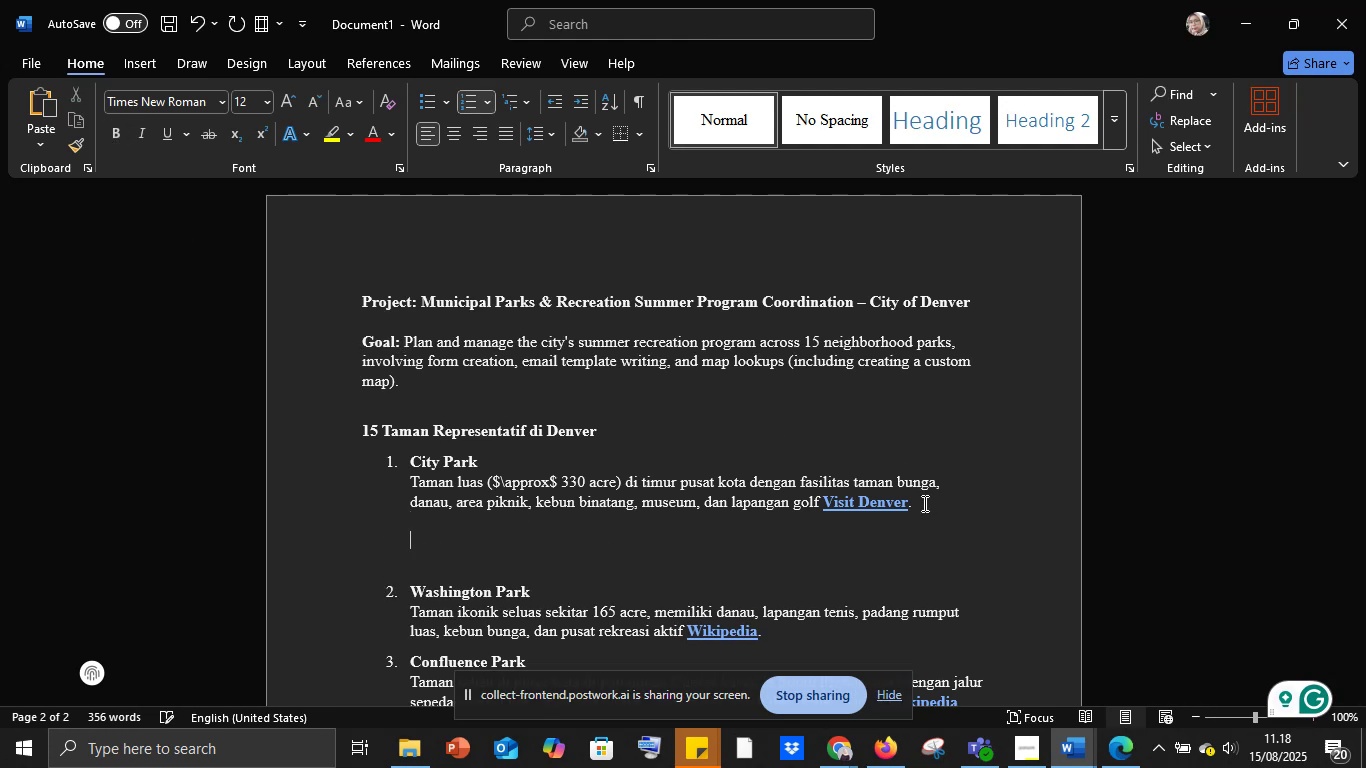 
type(Nama :)
key(Backspace)
key(Backspace)
key(Backspace)
key(Backspace)
key(Backspace)
key(Backspace)
type(Alamat : )
 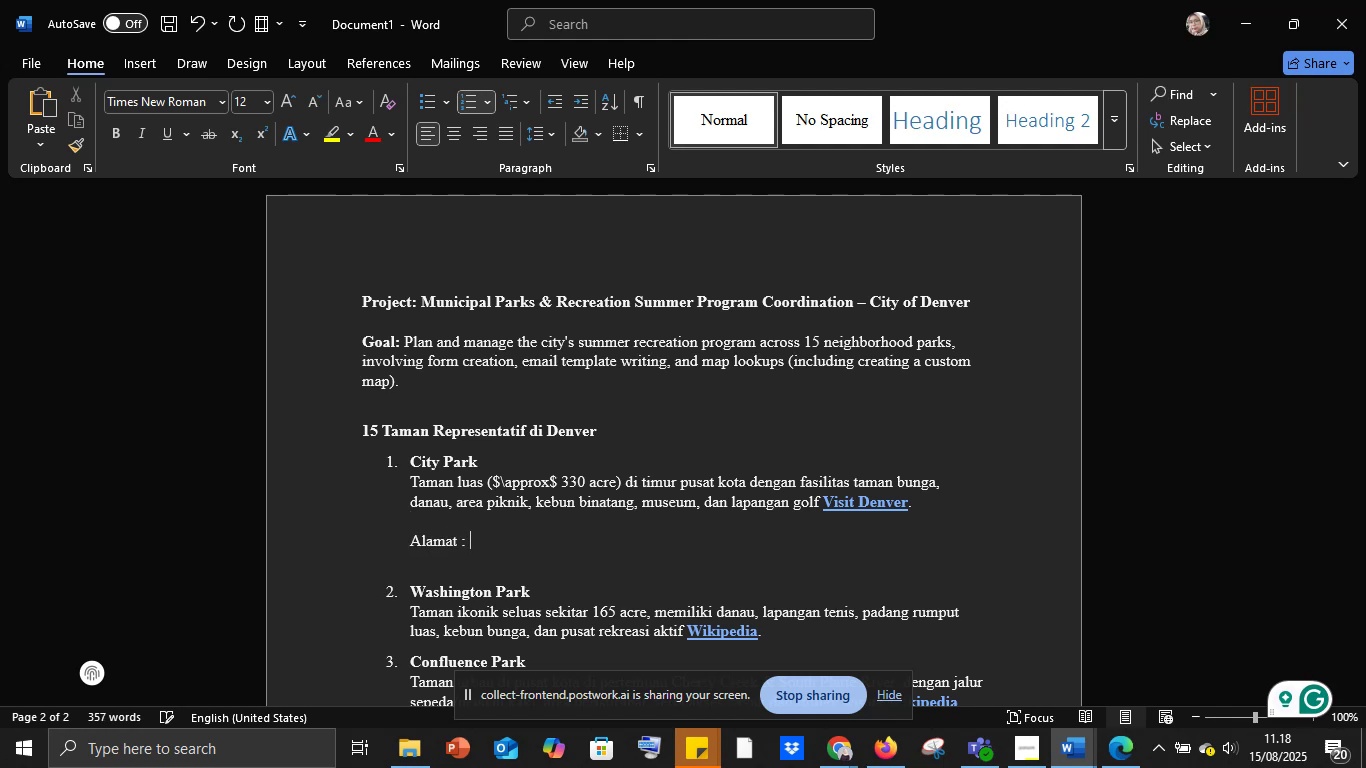 
key(Shift+Enter)
 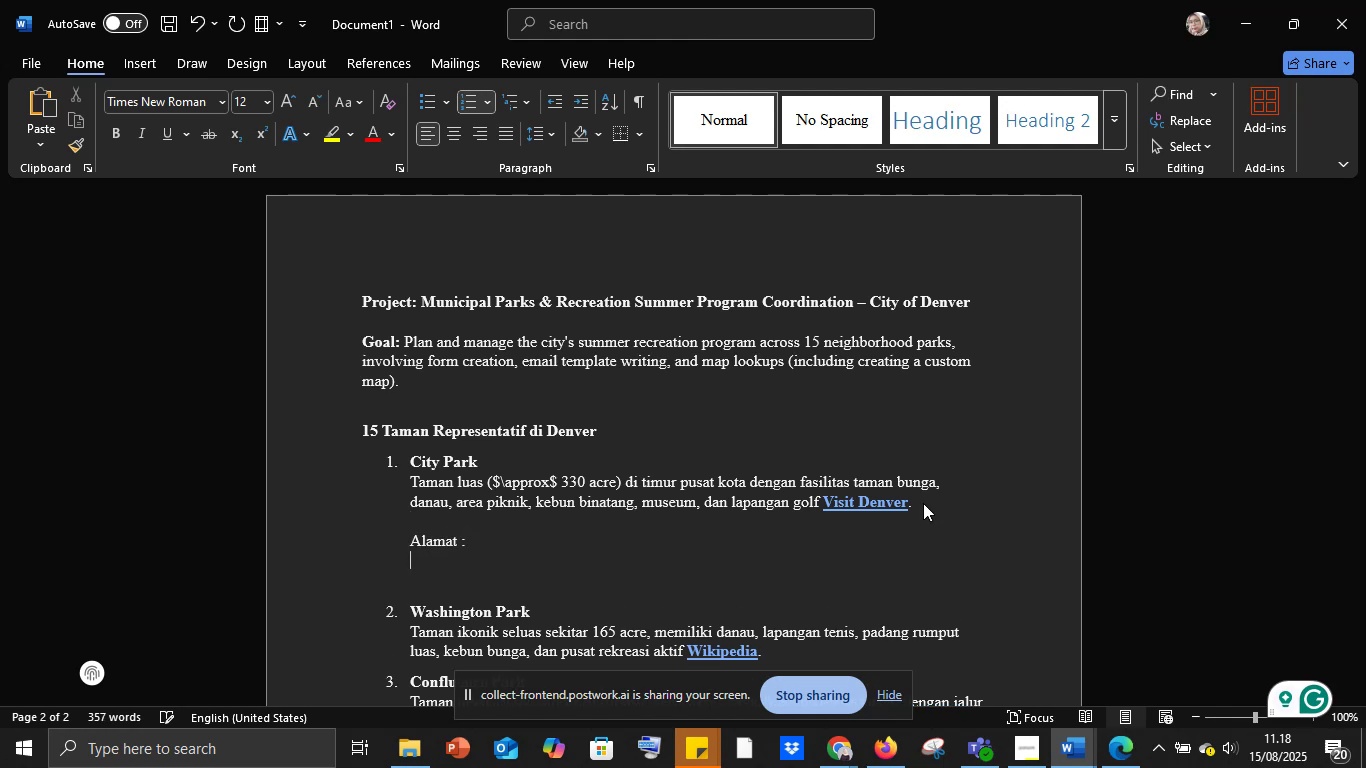 
type(Fasilitas : )
 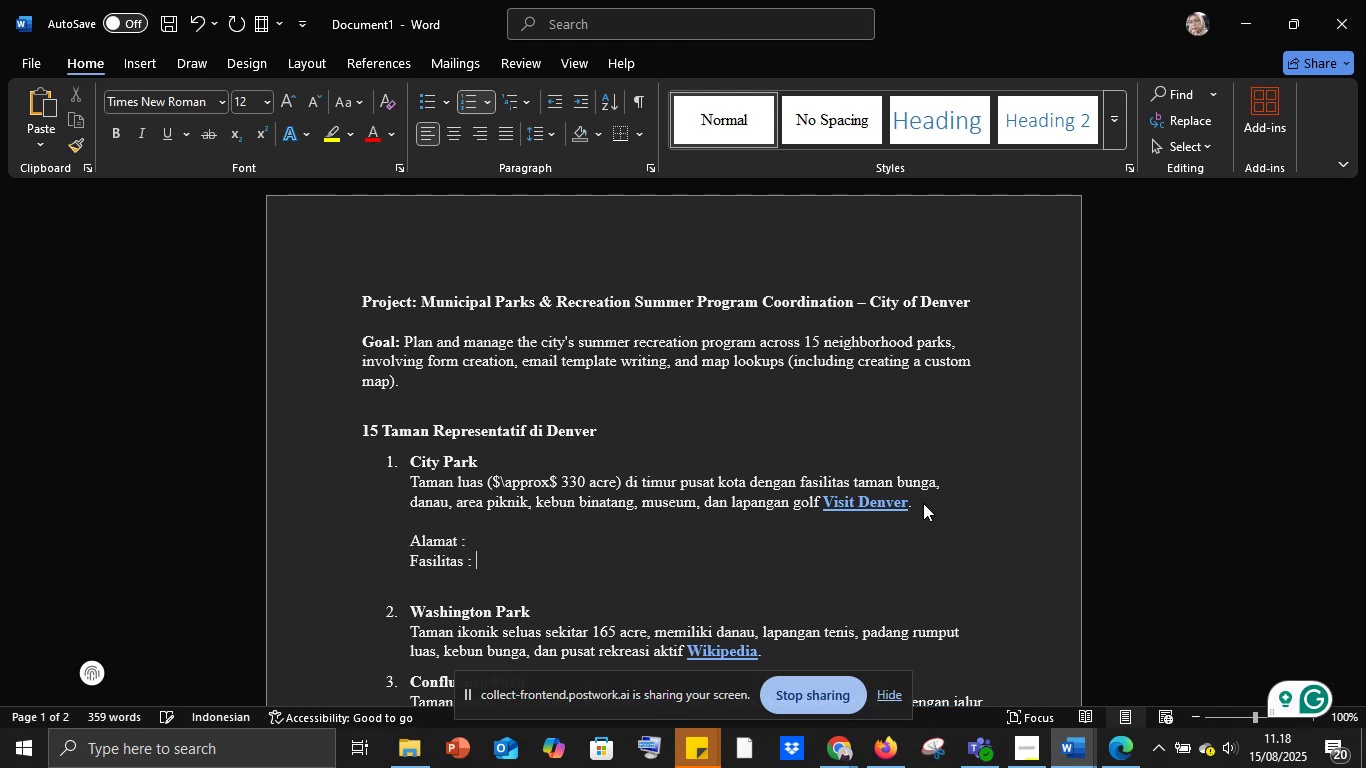 
left_click([845, 765])
 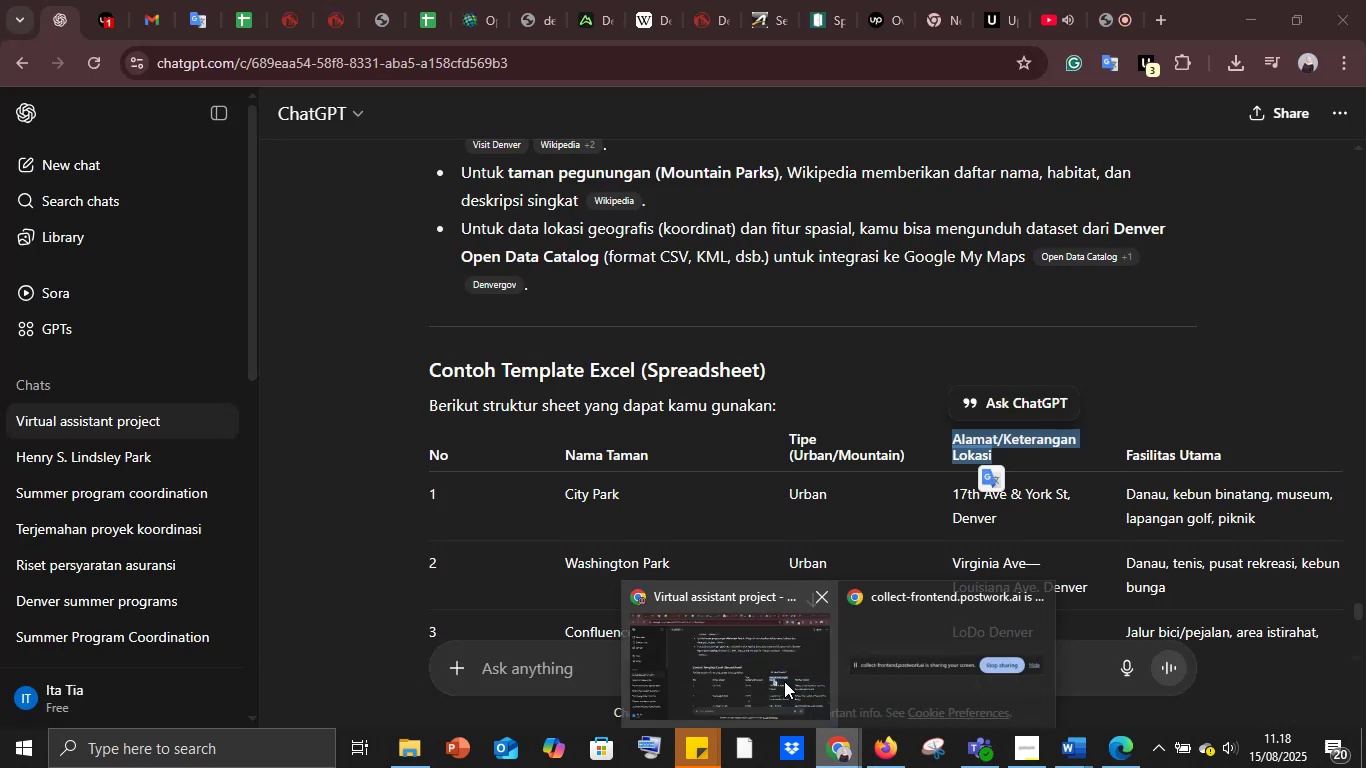 
left_click([784, 681])
 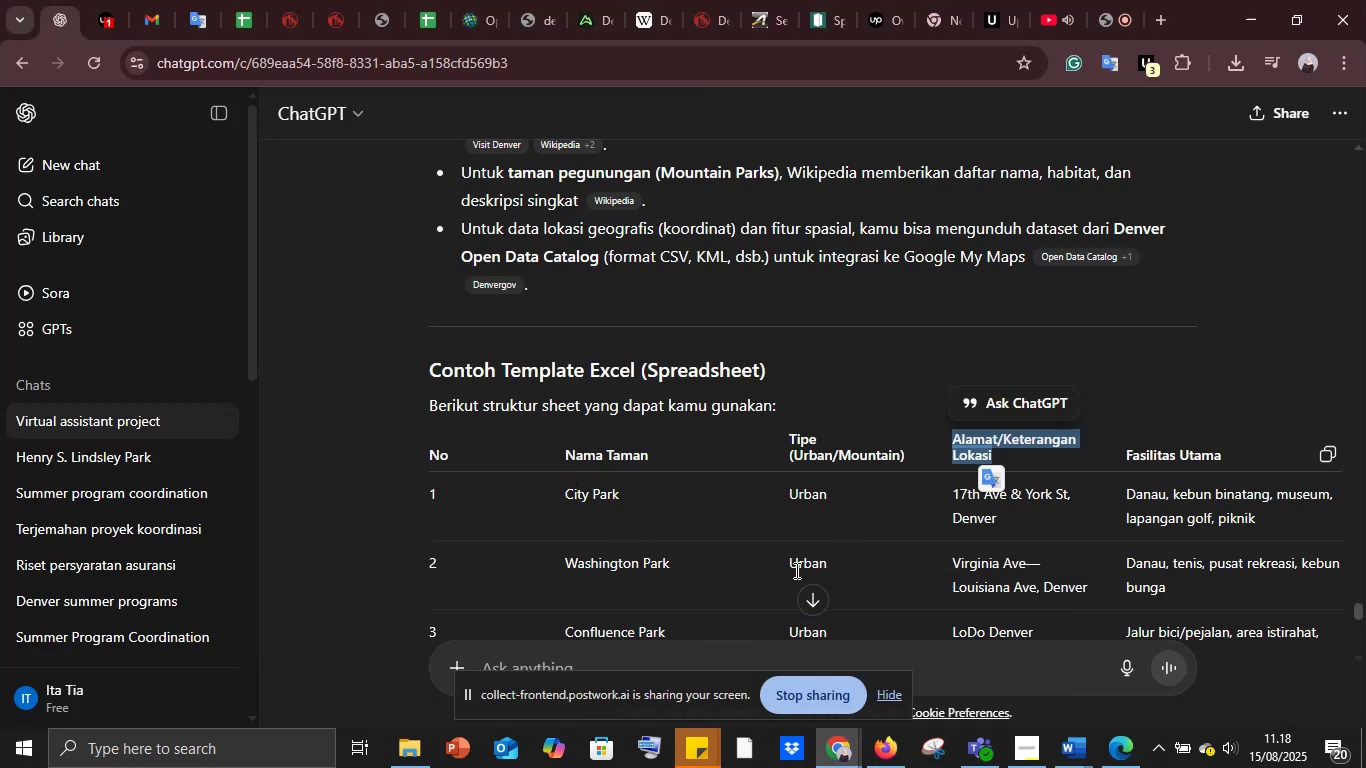 
scroll: coordinate [698, 539], scroll_direction: down, amount: 3.0
 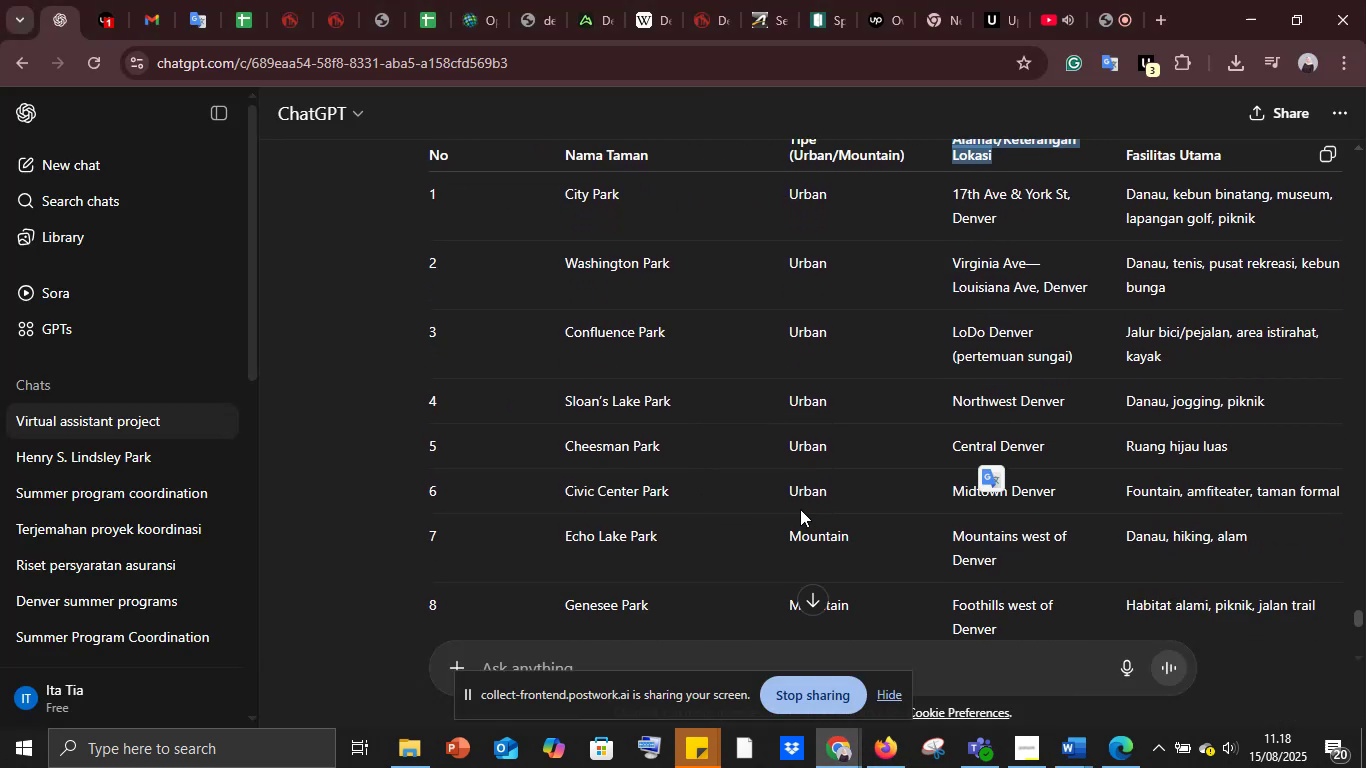 
scroll: coordinate [800, 509], scroll_direction: up, amount: 1.0
 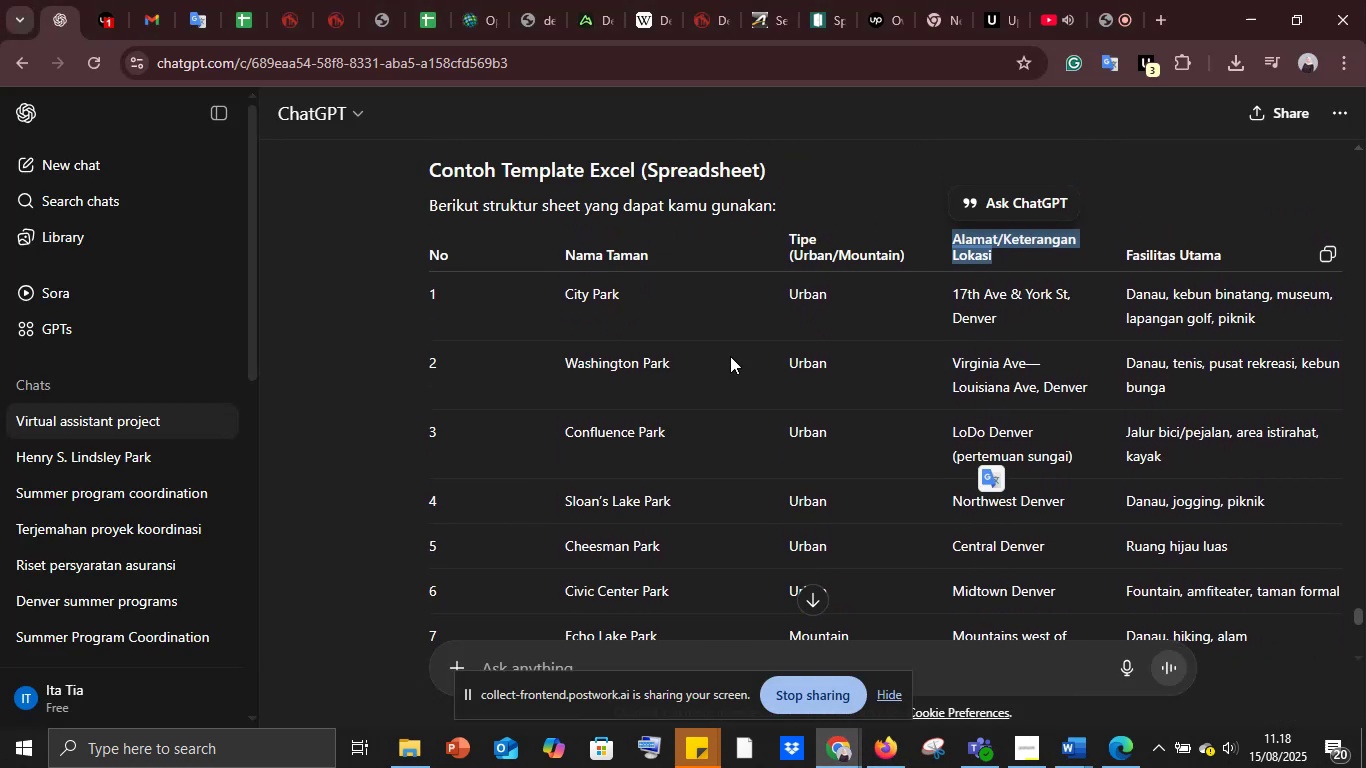 
left_click_drag(start_coordinate=[781, 233], to_coordinate=[918, 262])
 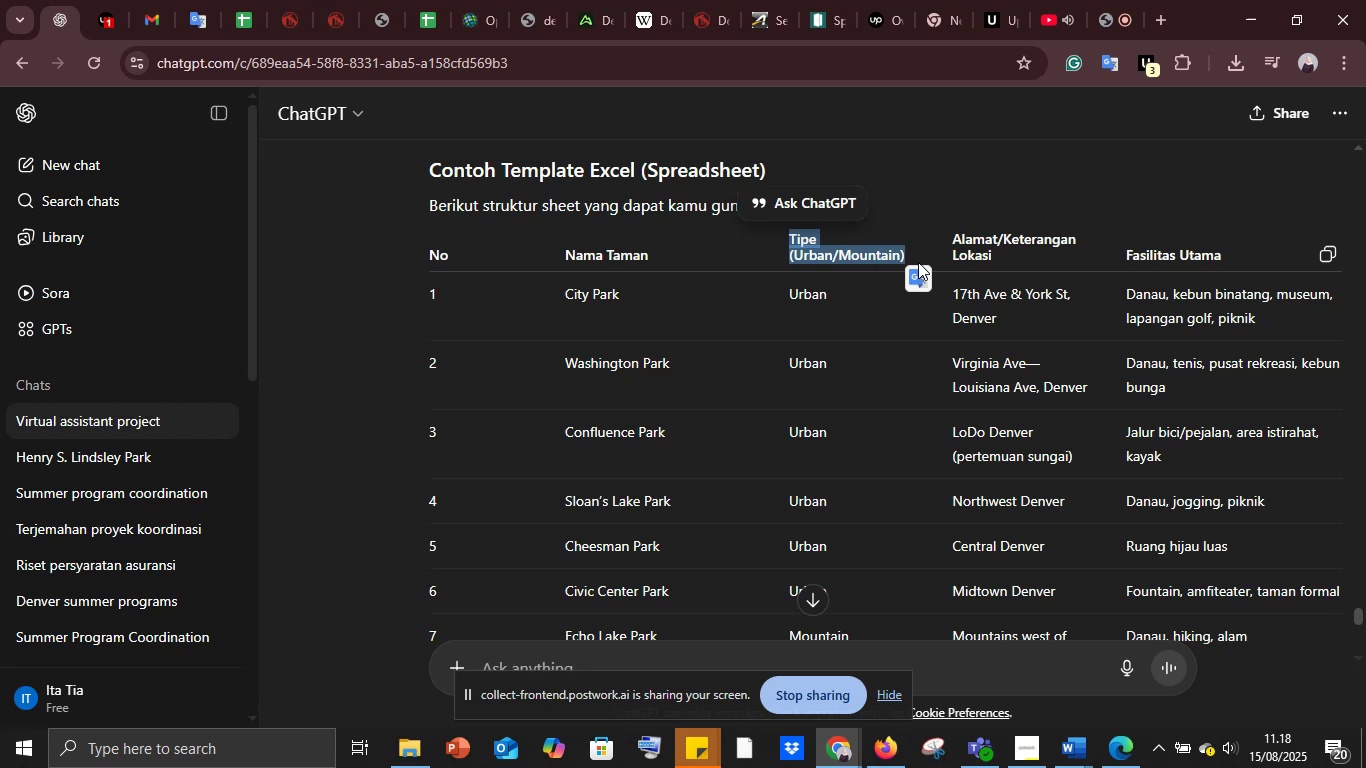 
key(Control+C)
 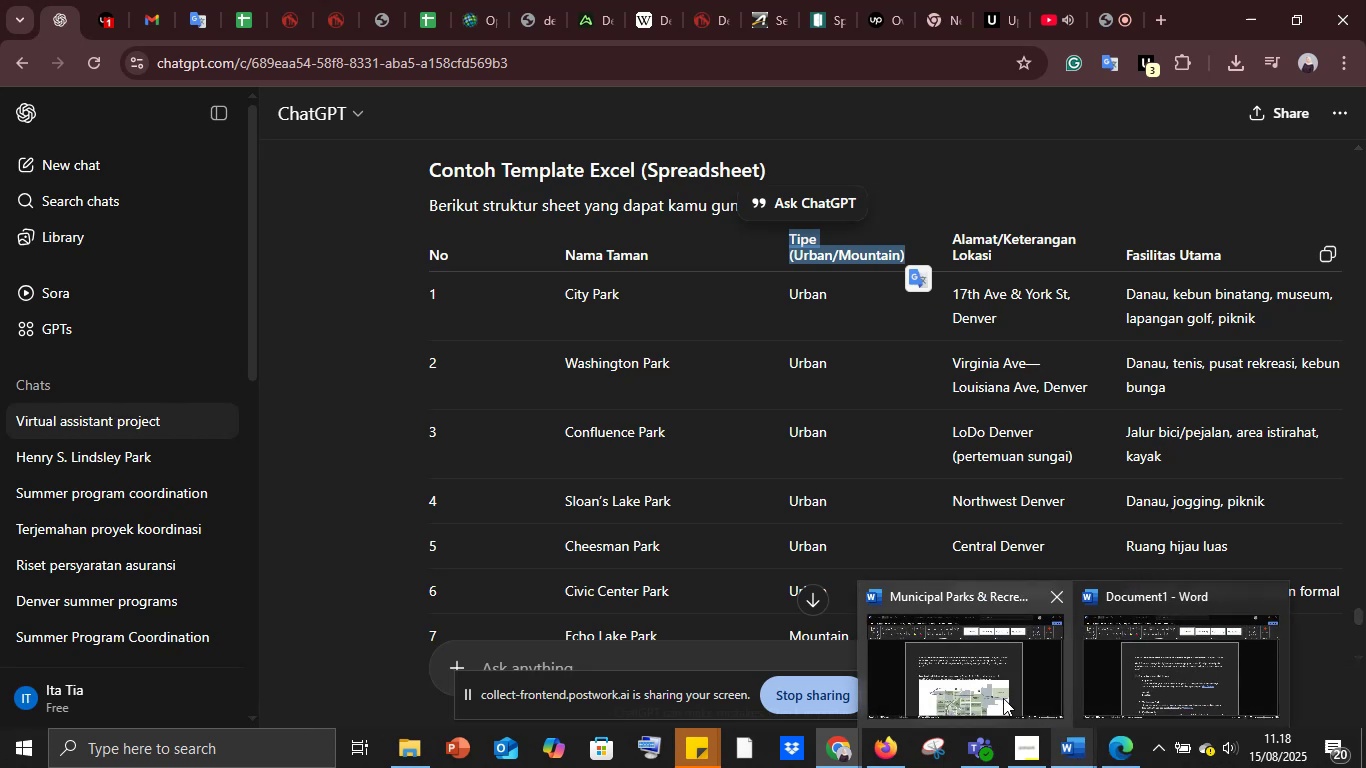 
left_click([1181, 682])
 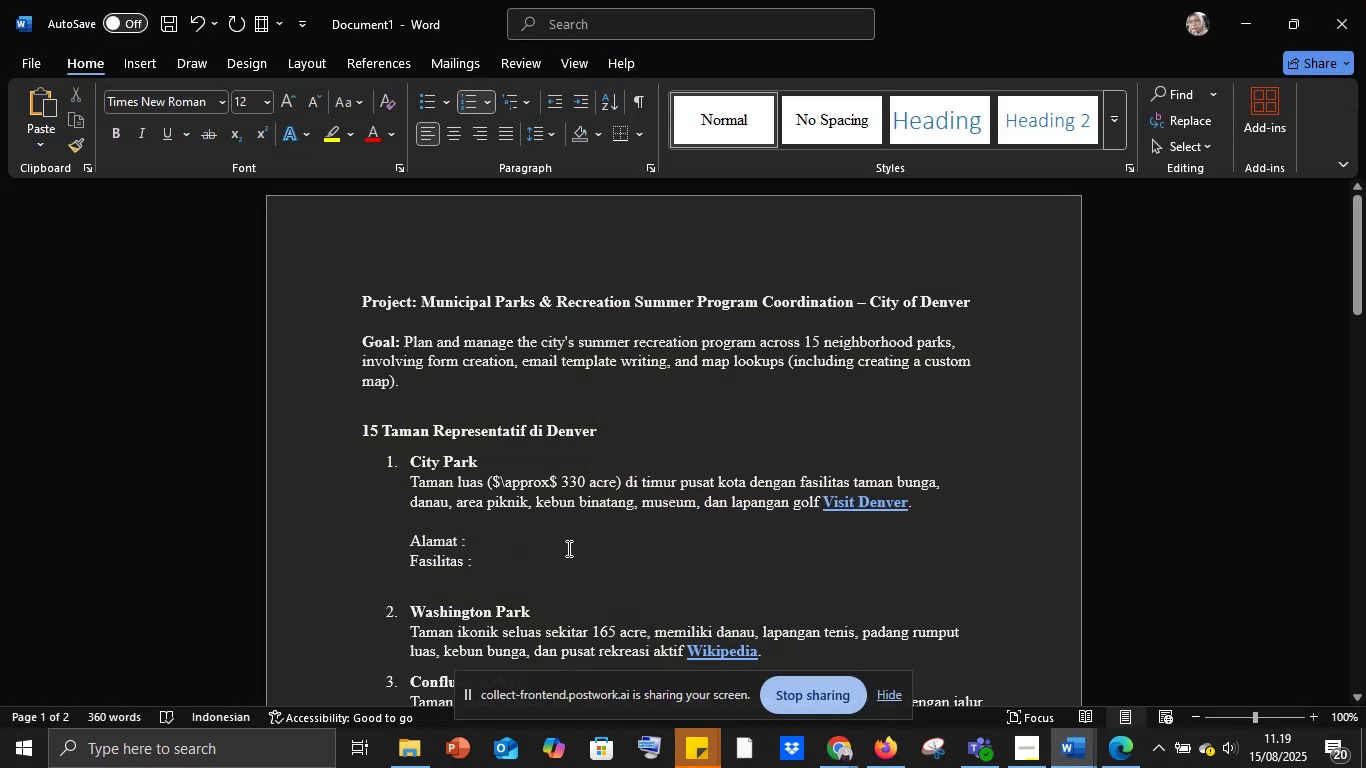 
key(Shift+Enter)
 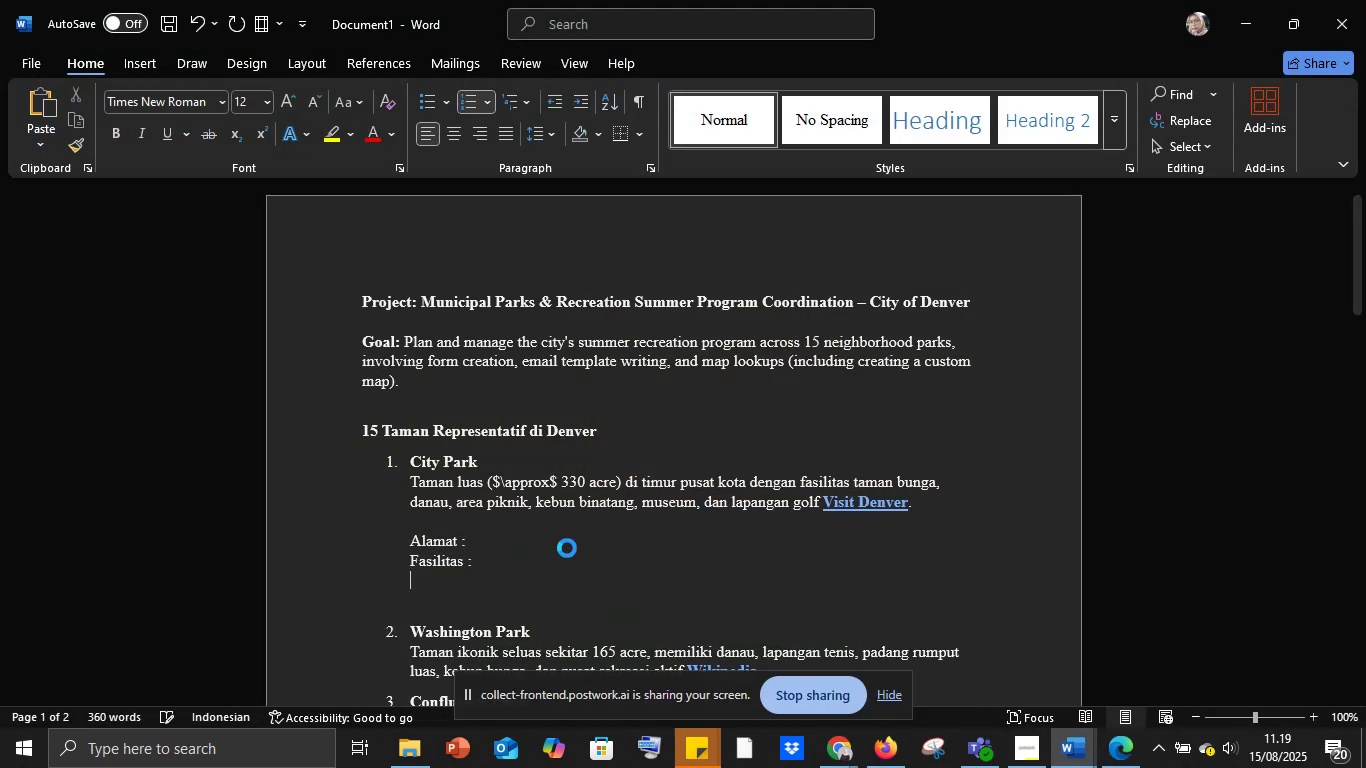 
key(Control+V)
 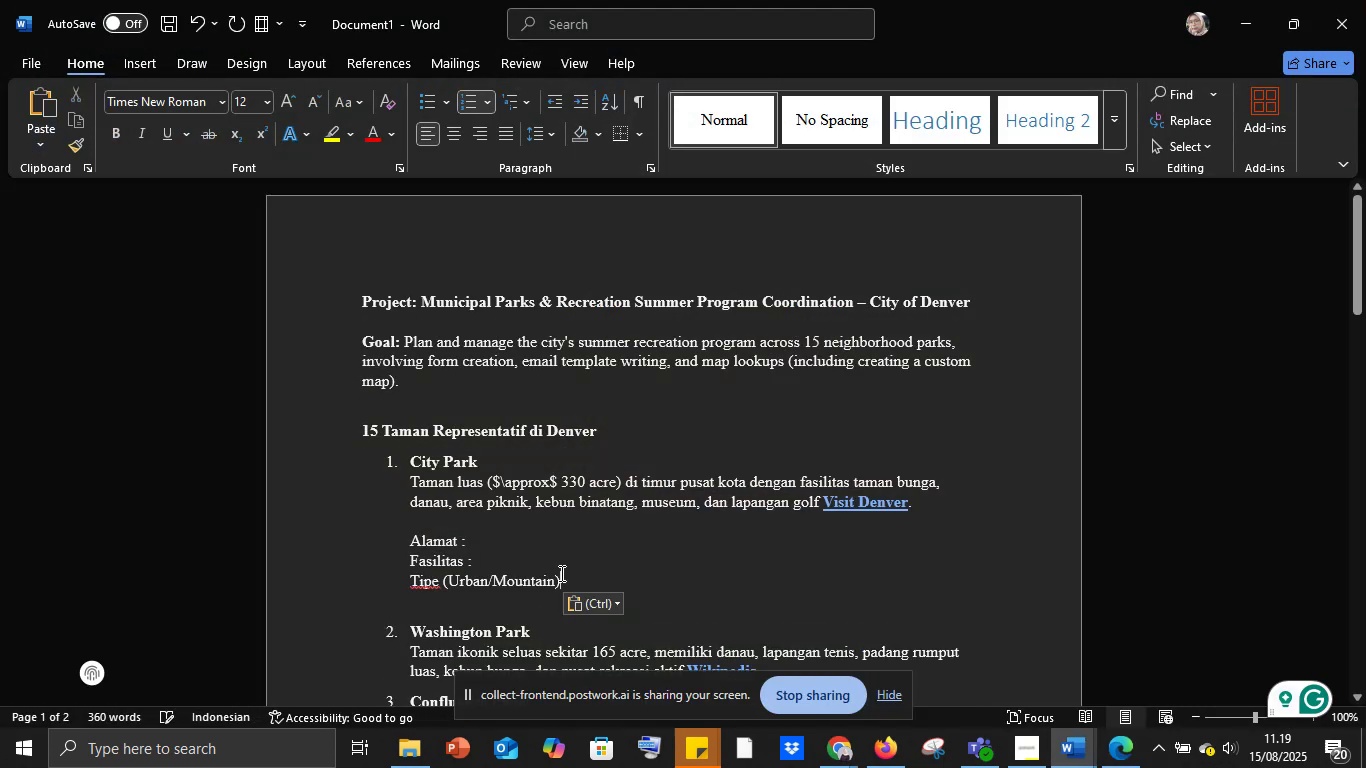 
key(Space)
 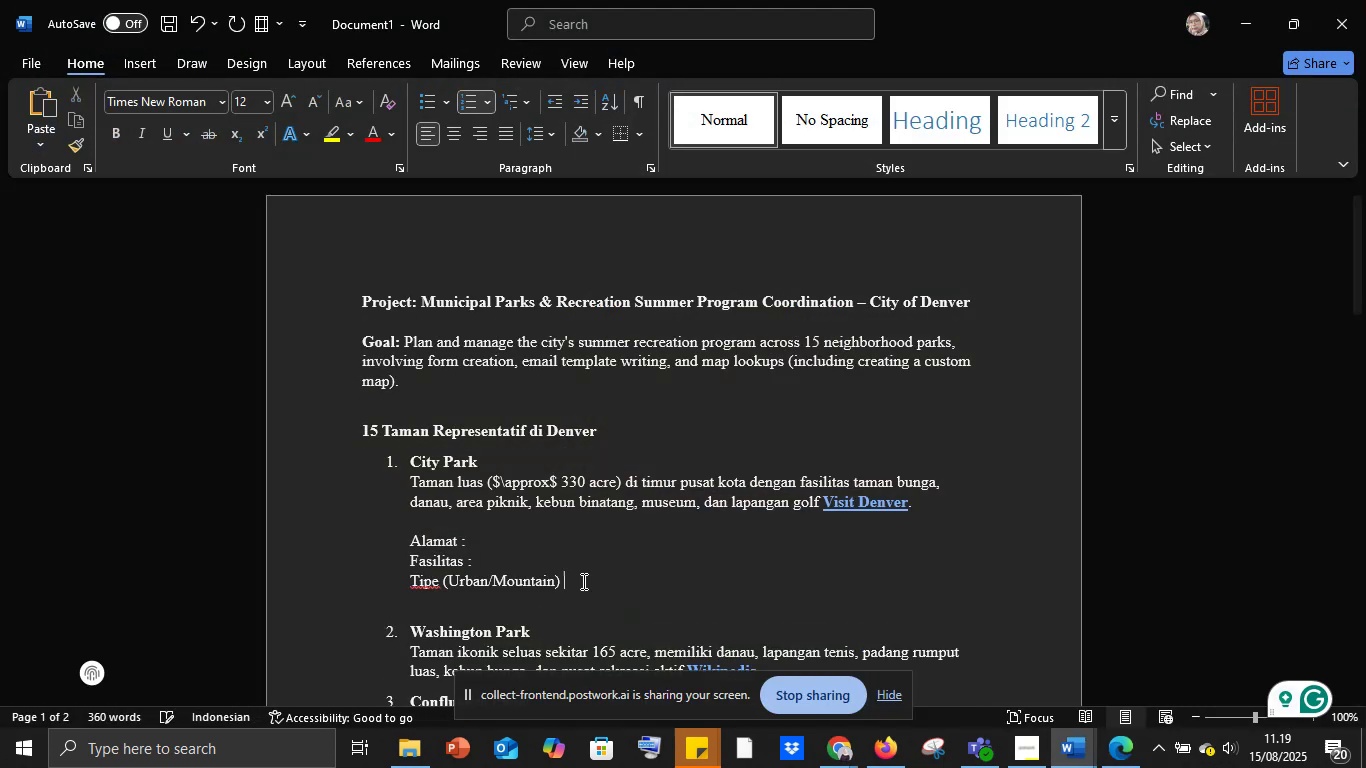 
key(Shift+Semicolon)
 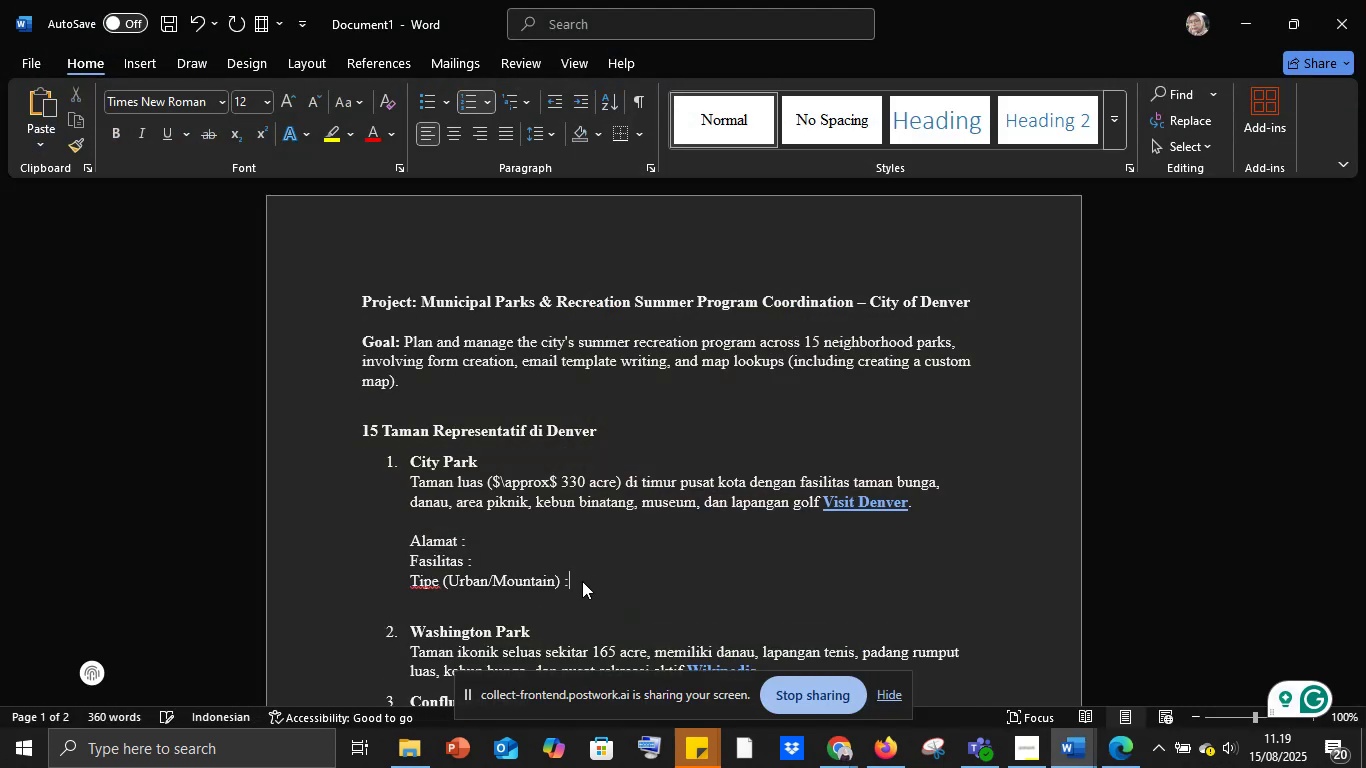 
key(Space)
 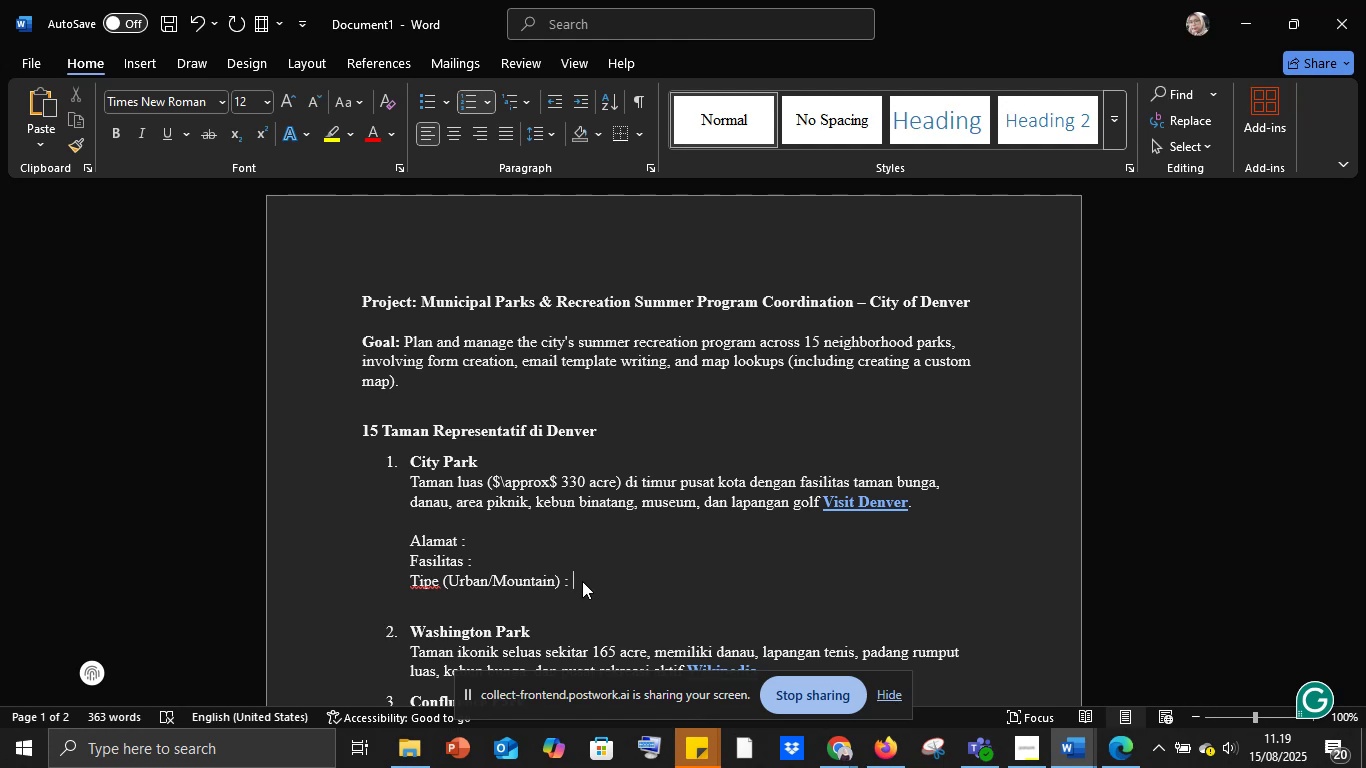 
wait(36.04)
 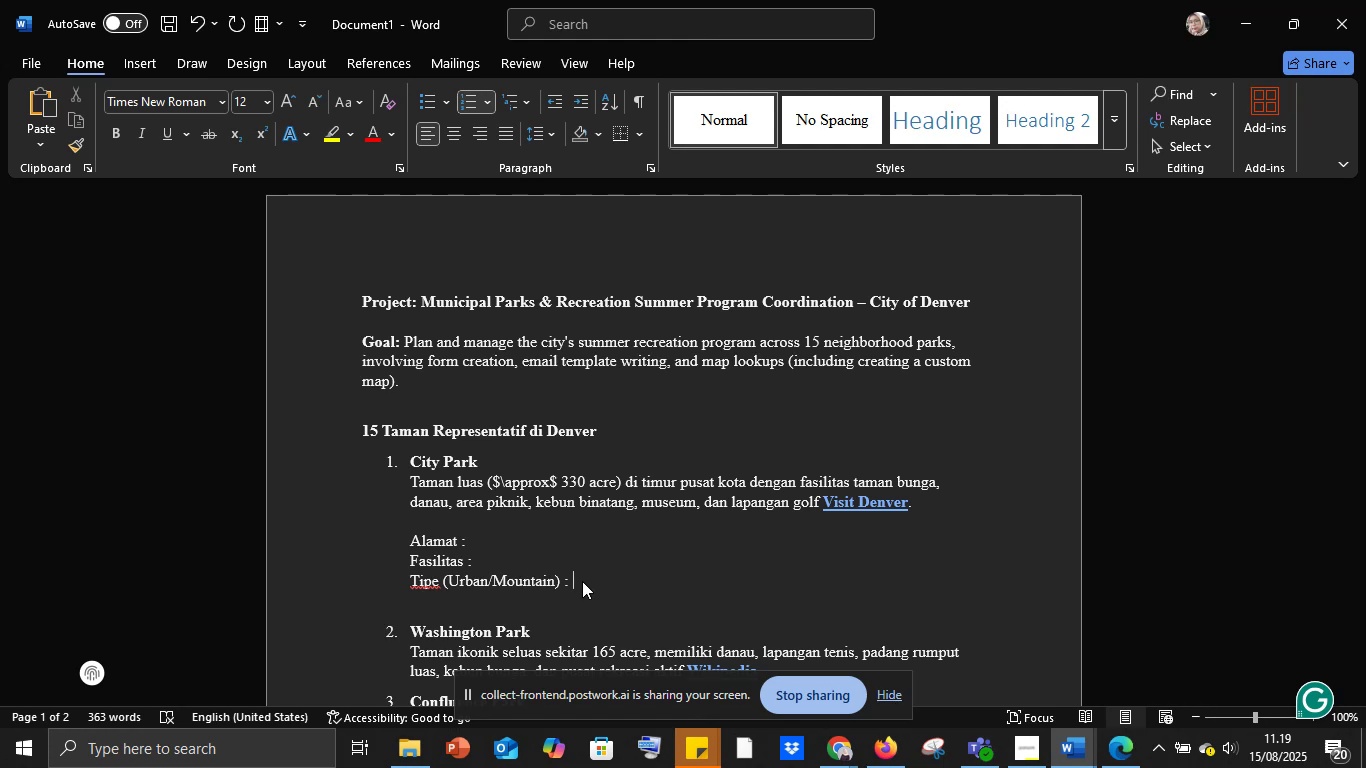 
left_click_drag(start_coordinate=[603, 586], to_coordinate=[394, 533])
 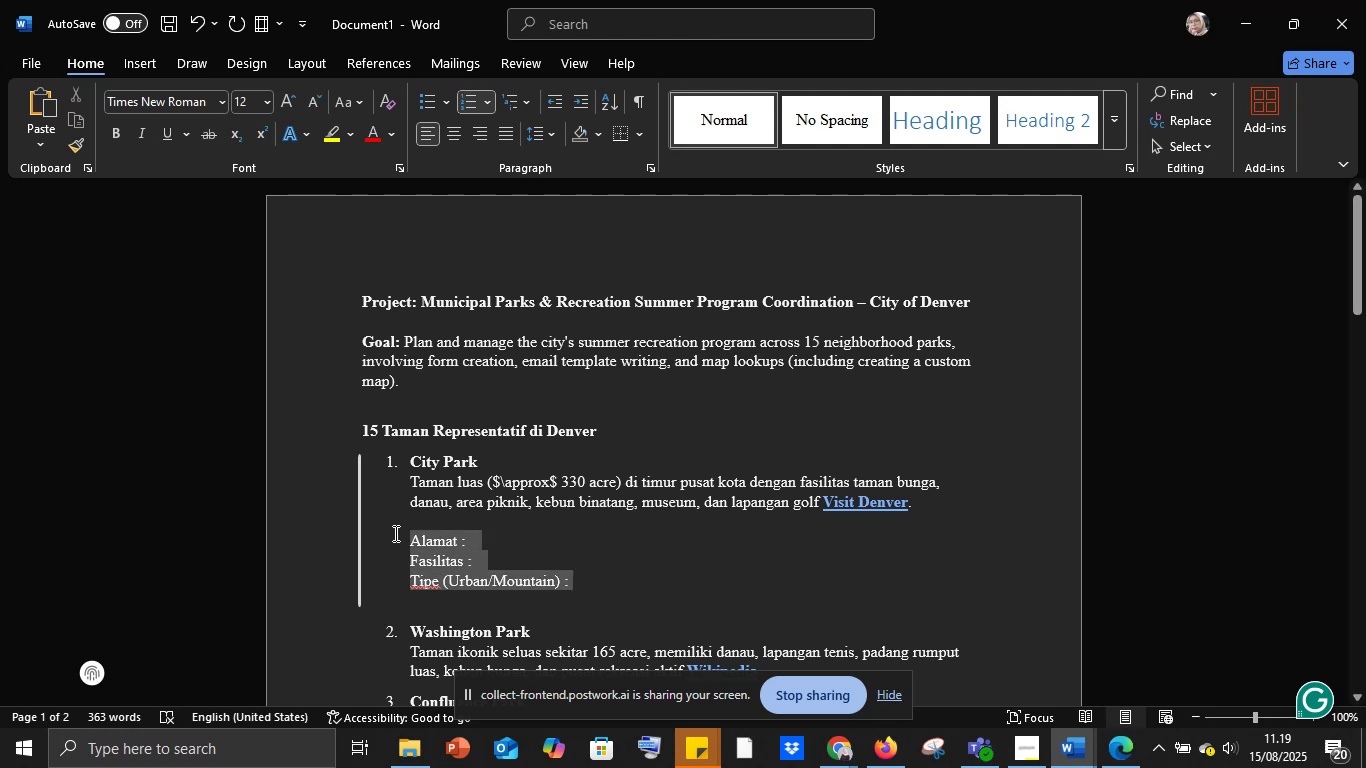 
key(Control+C)
 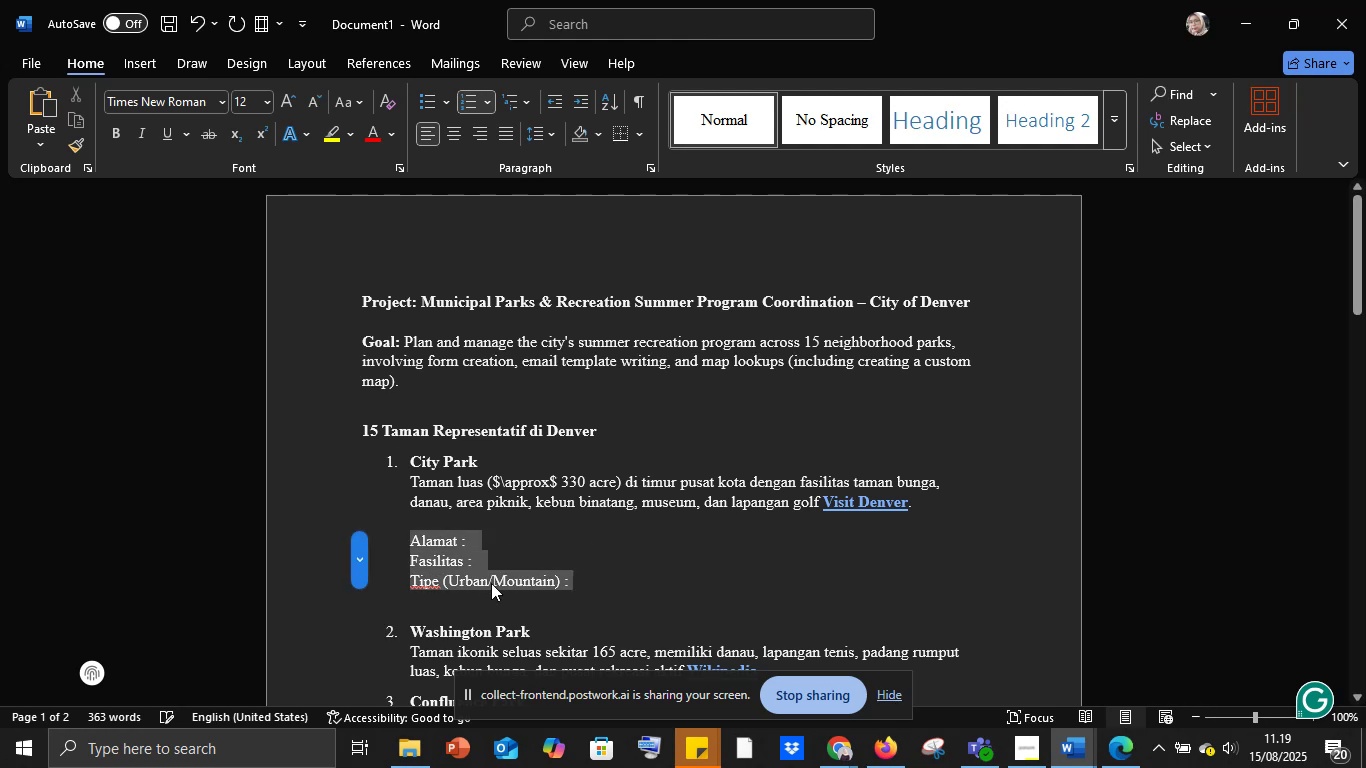 
scroll: coordinate [491, 583], scroll_direction: down, amount: 2.0
 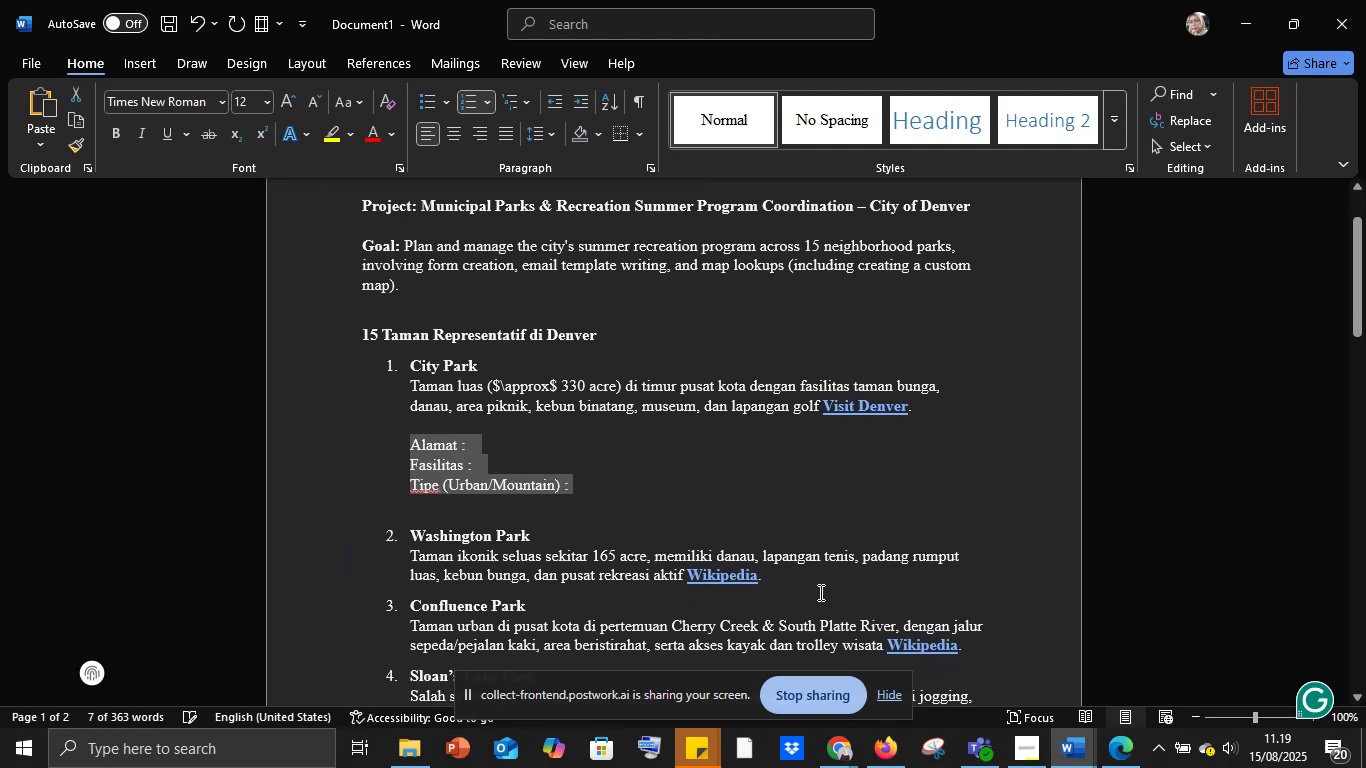 
left_click([810, 586])
 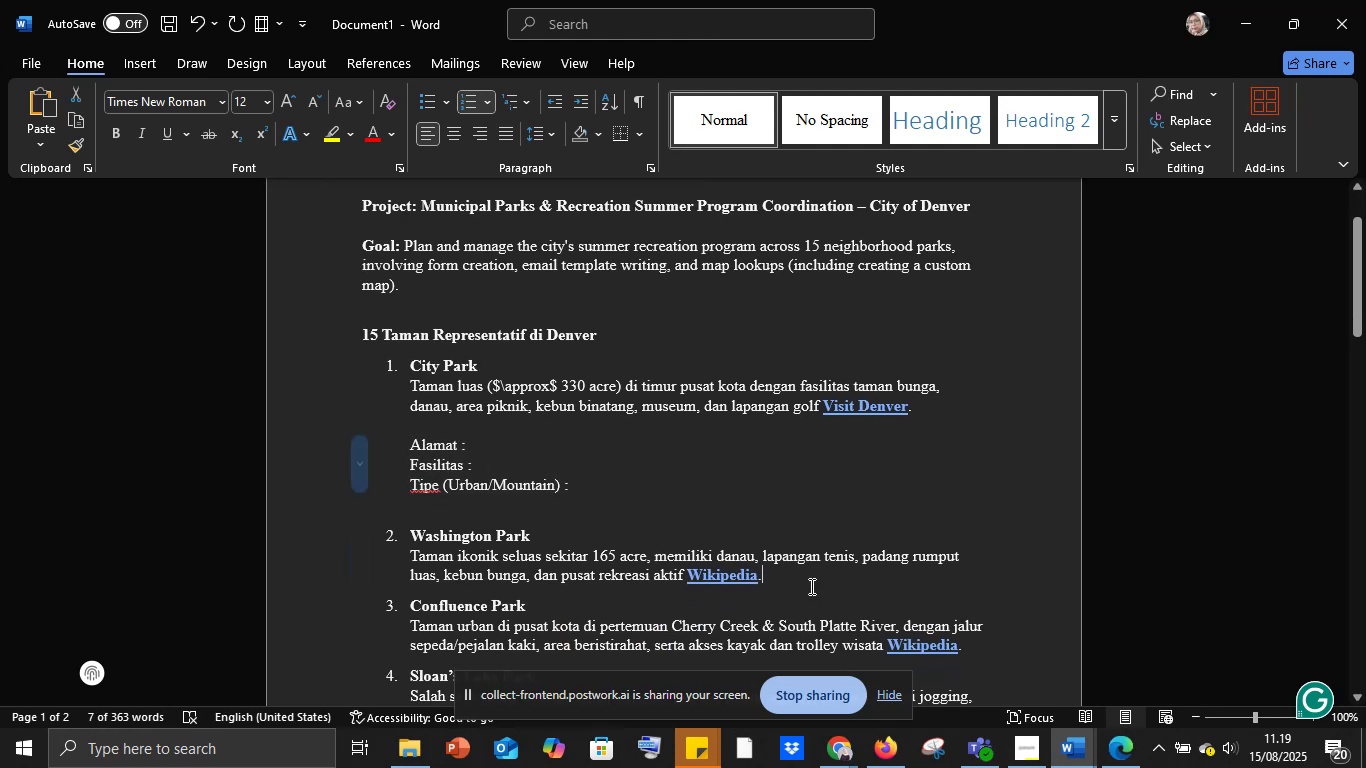 
key(Shift+Enter)
 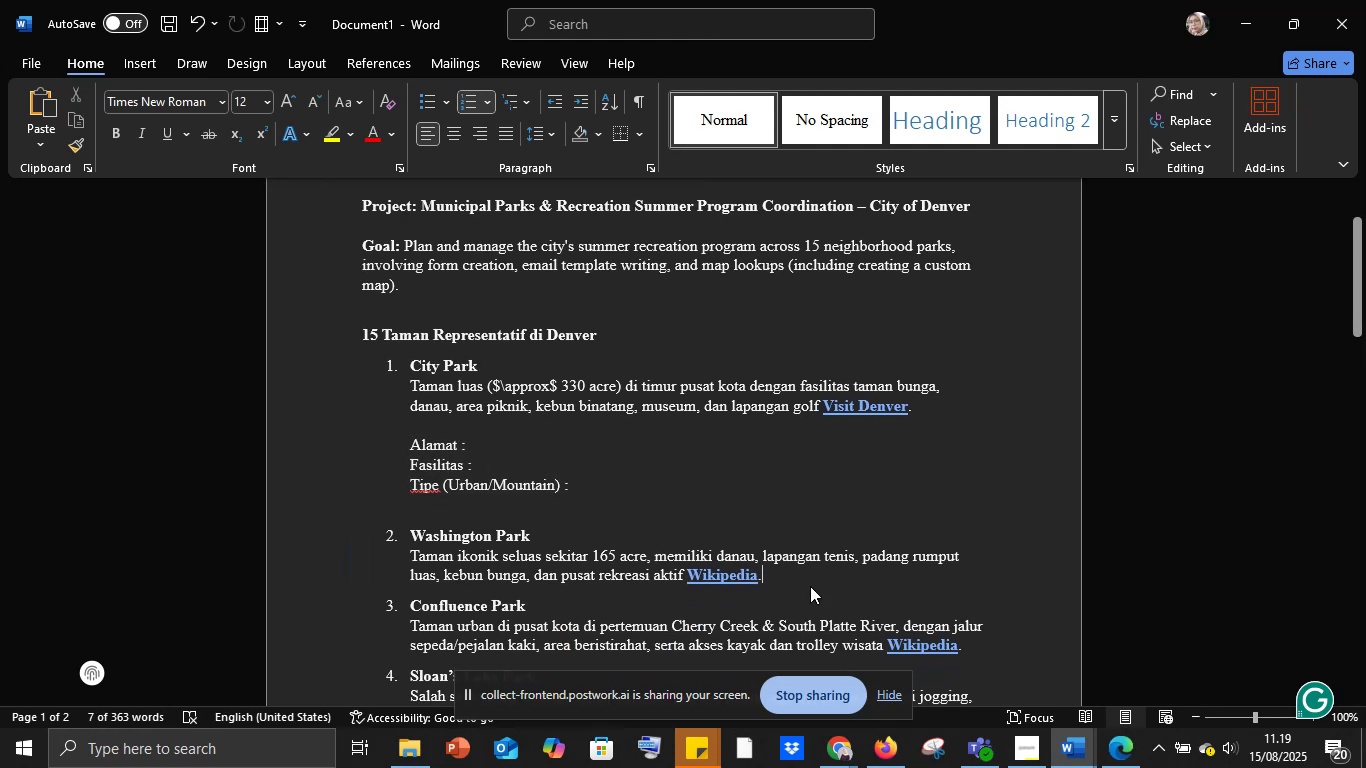 
key(Shift+Enter)
 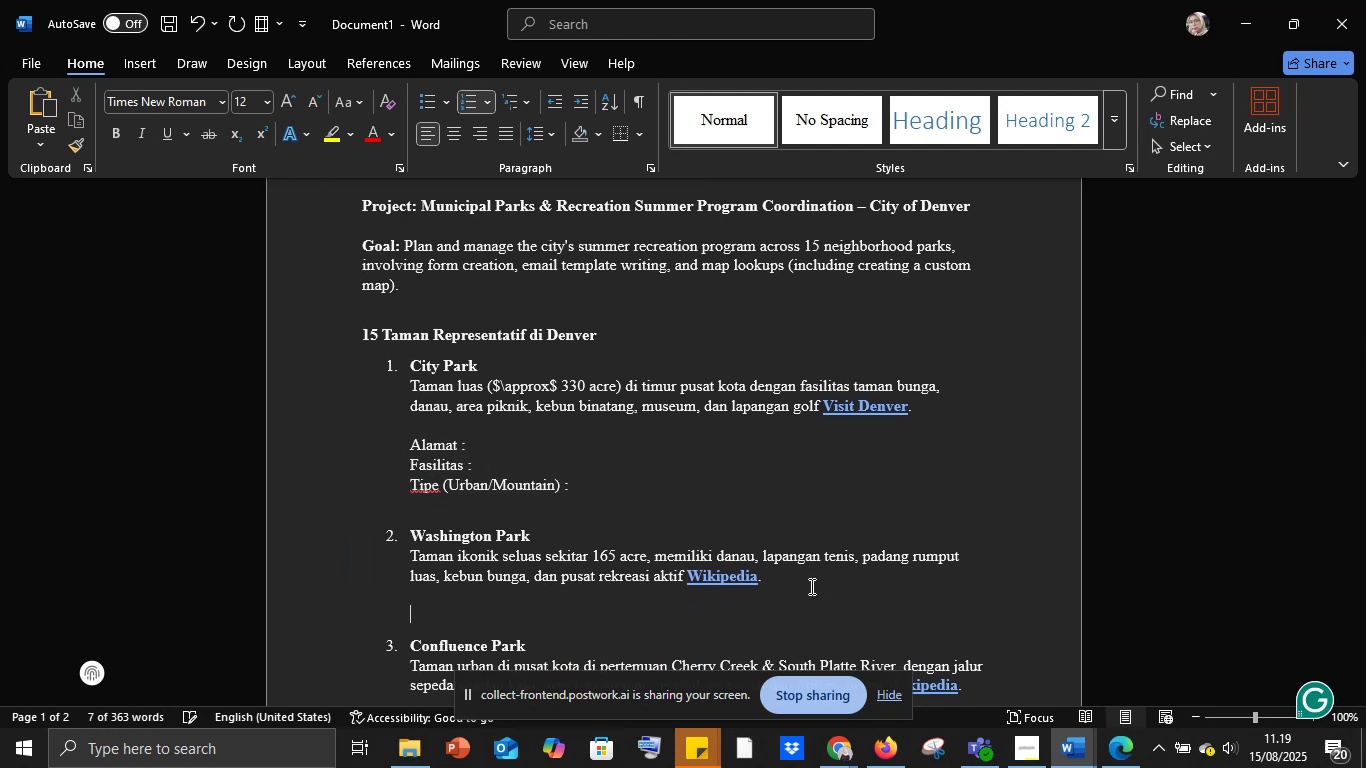 
key(ArrowUp)
 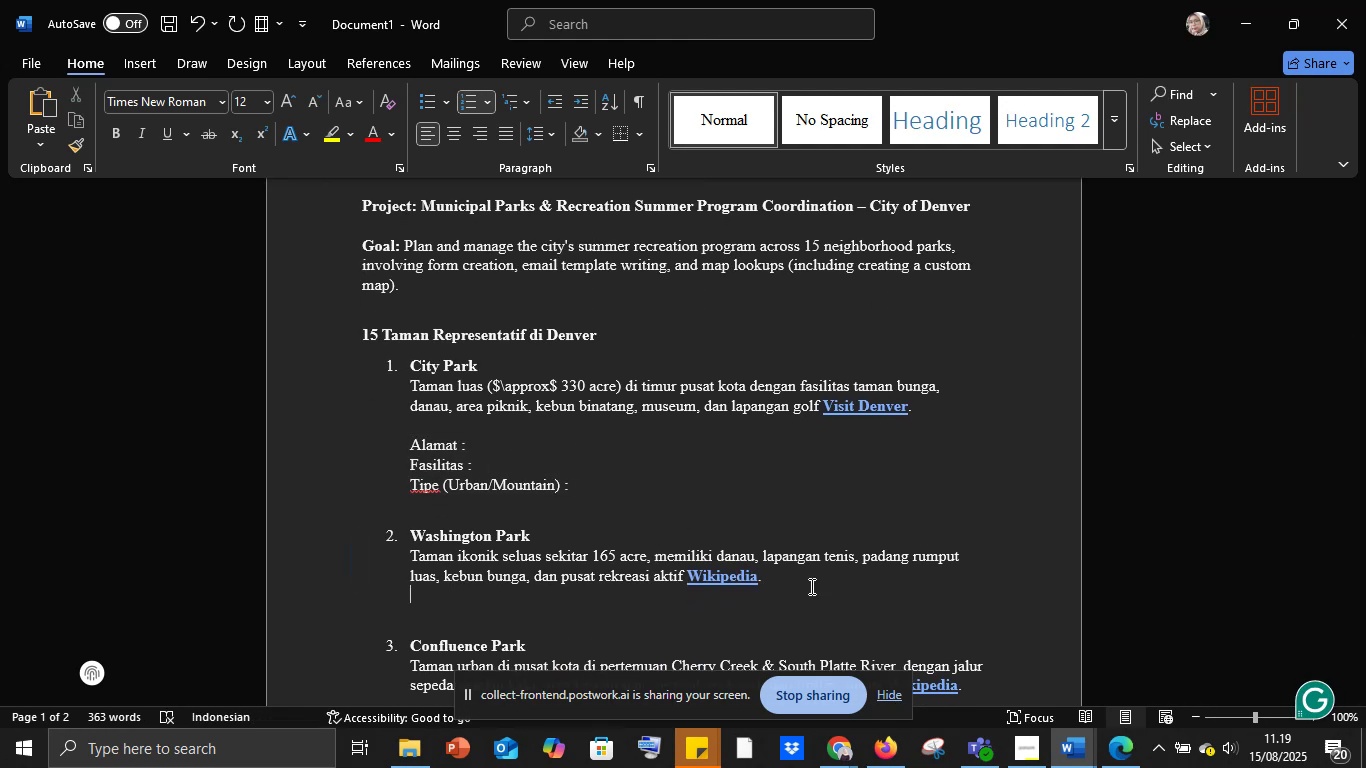 
key(Shift+Enter)
 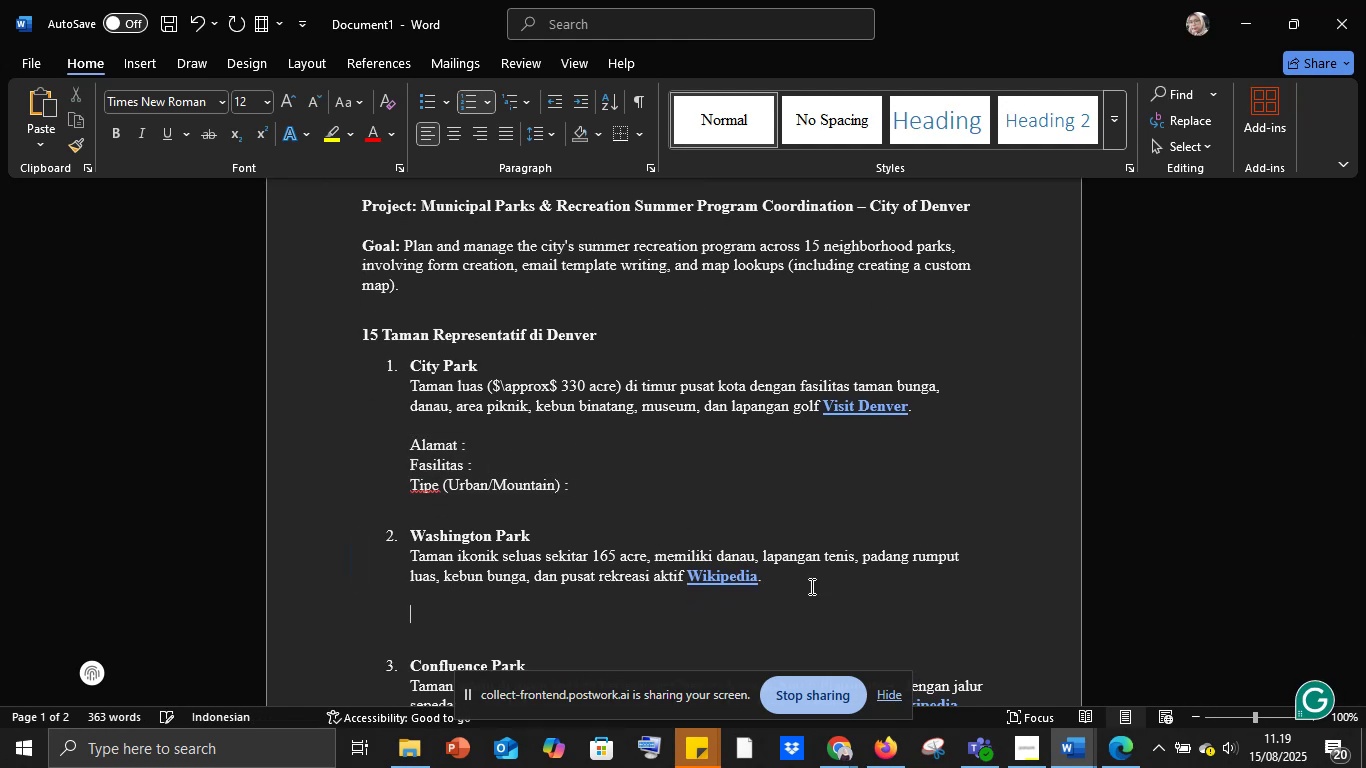 
key(Control+V)
 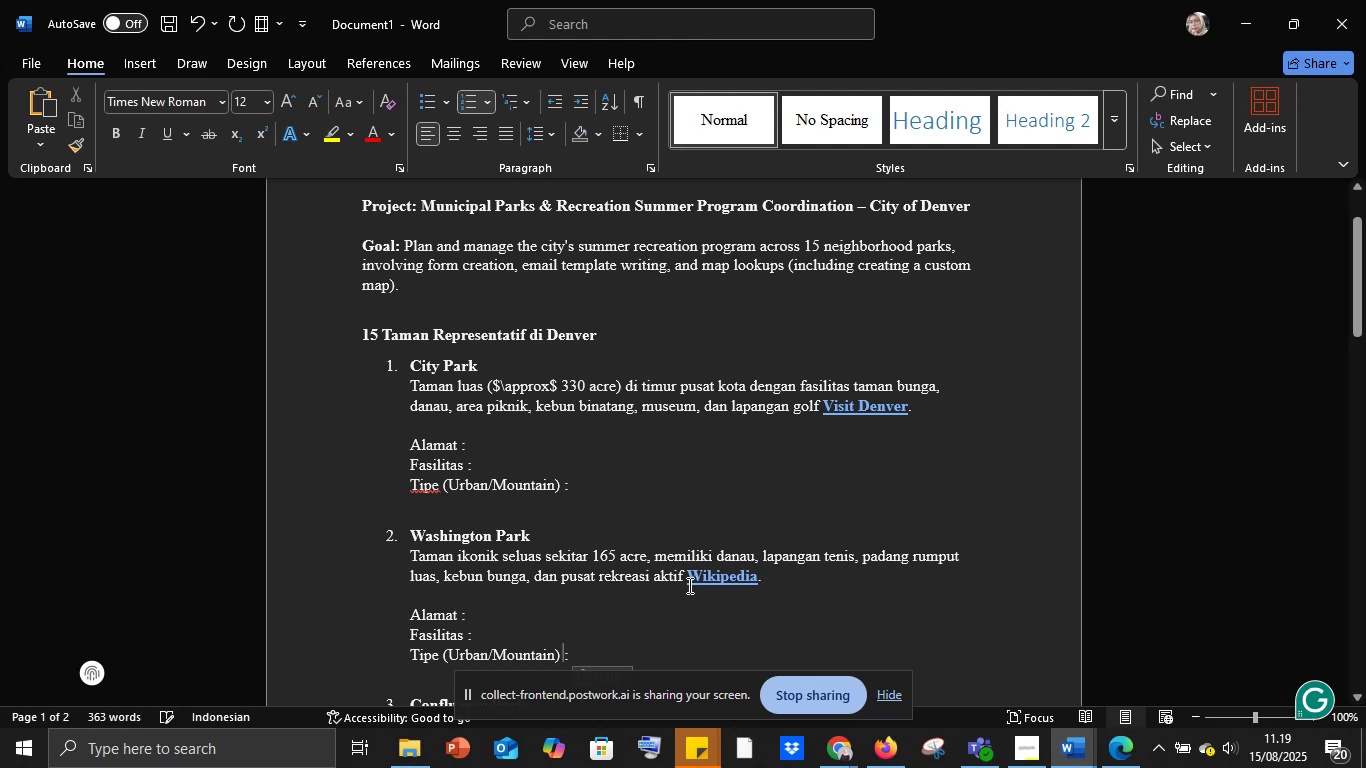 
scroll: coordinate [739, 584], scroll_direction: down, amount: 4.0
 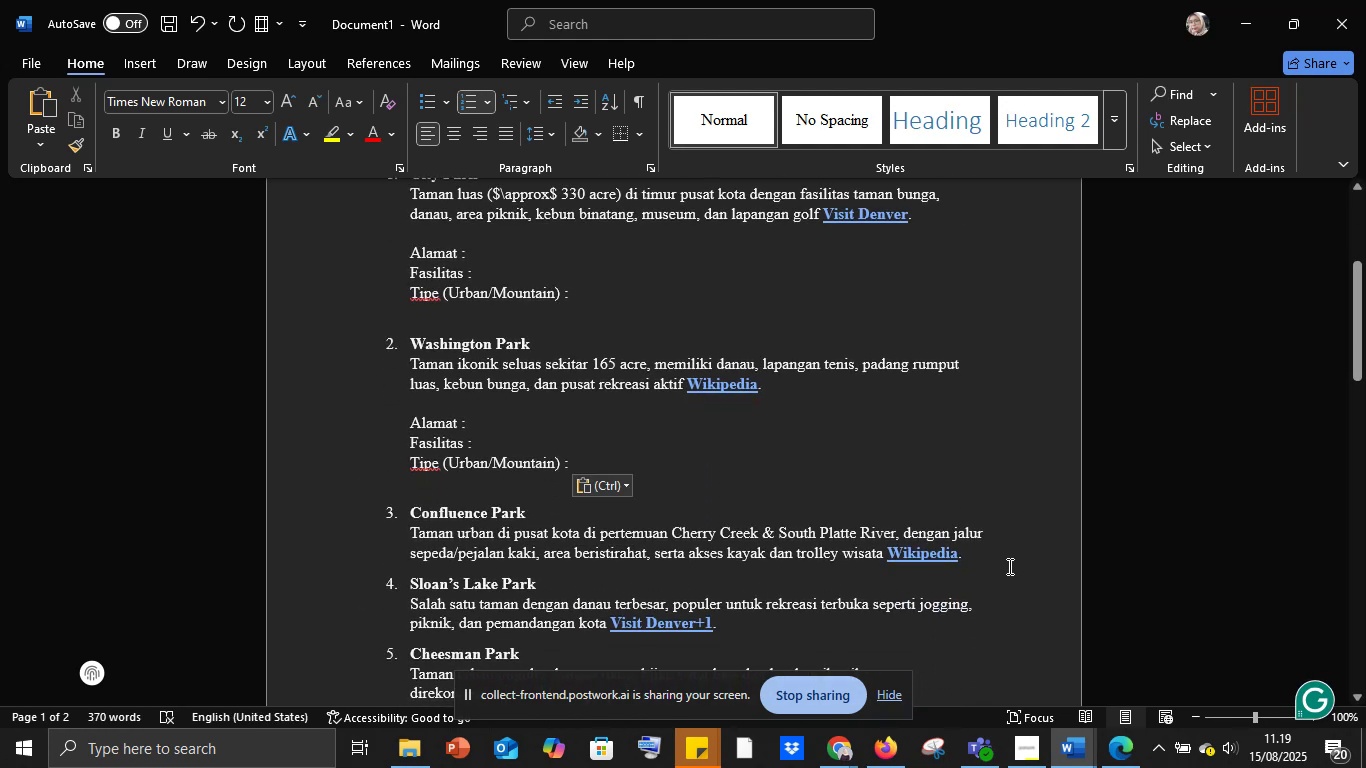 
left_click([993, 554])
 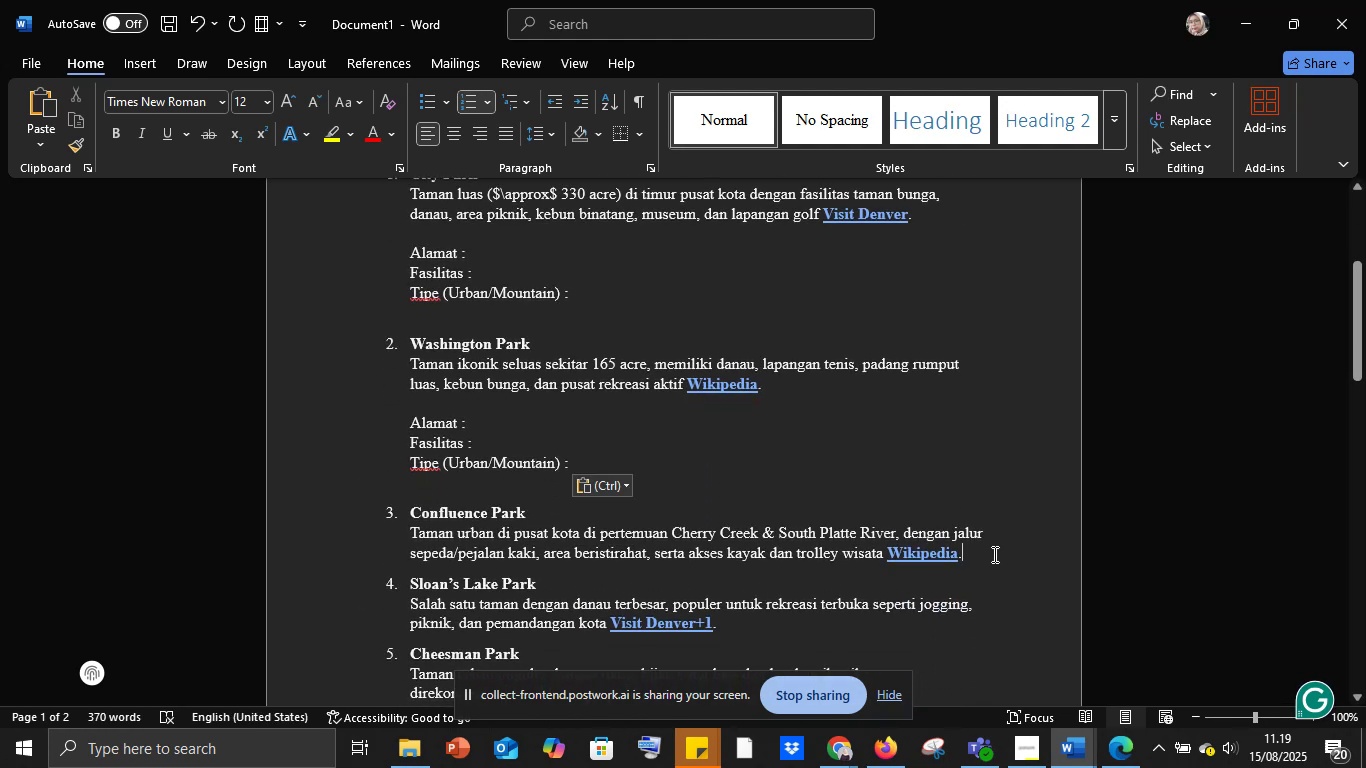 
key(Shift+Enter)
 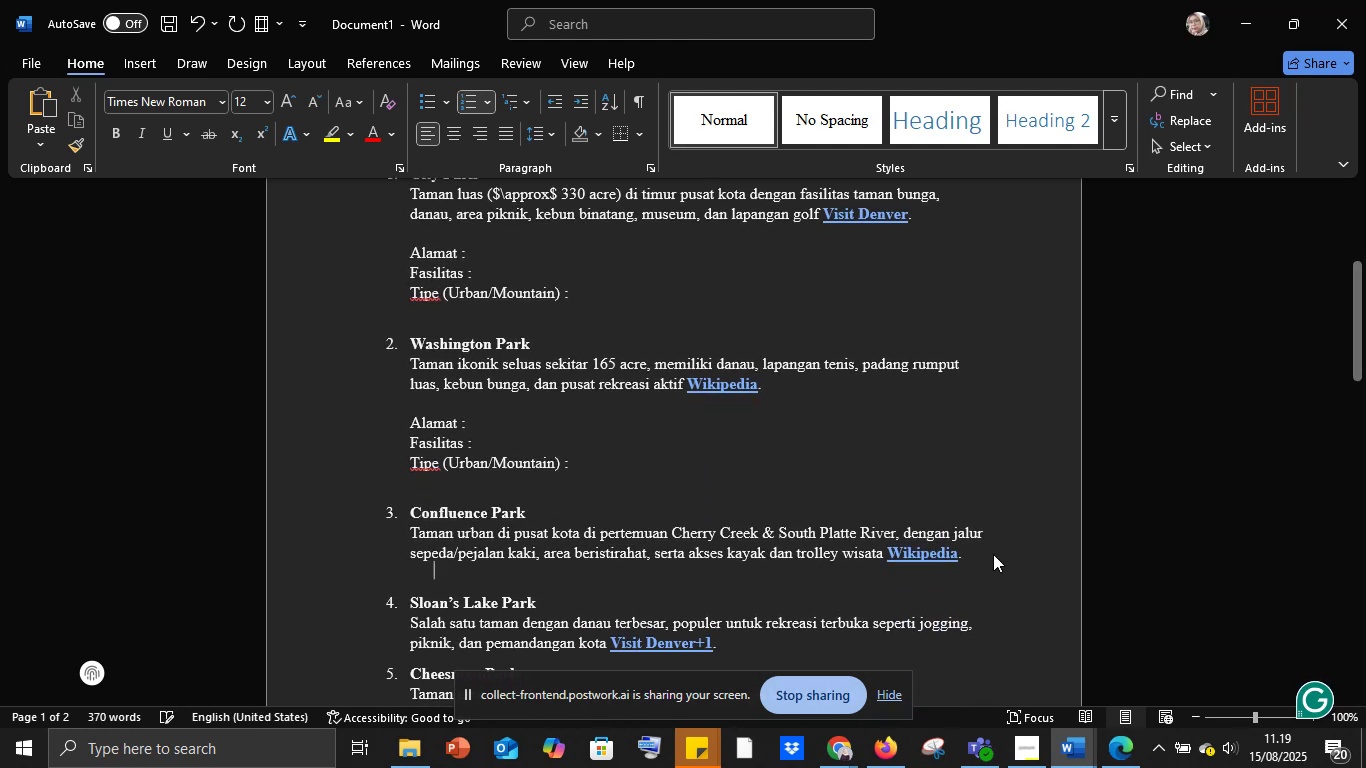 
key(Shift+Enter)
 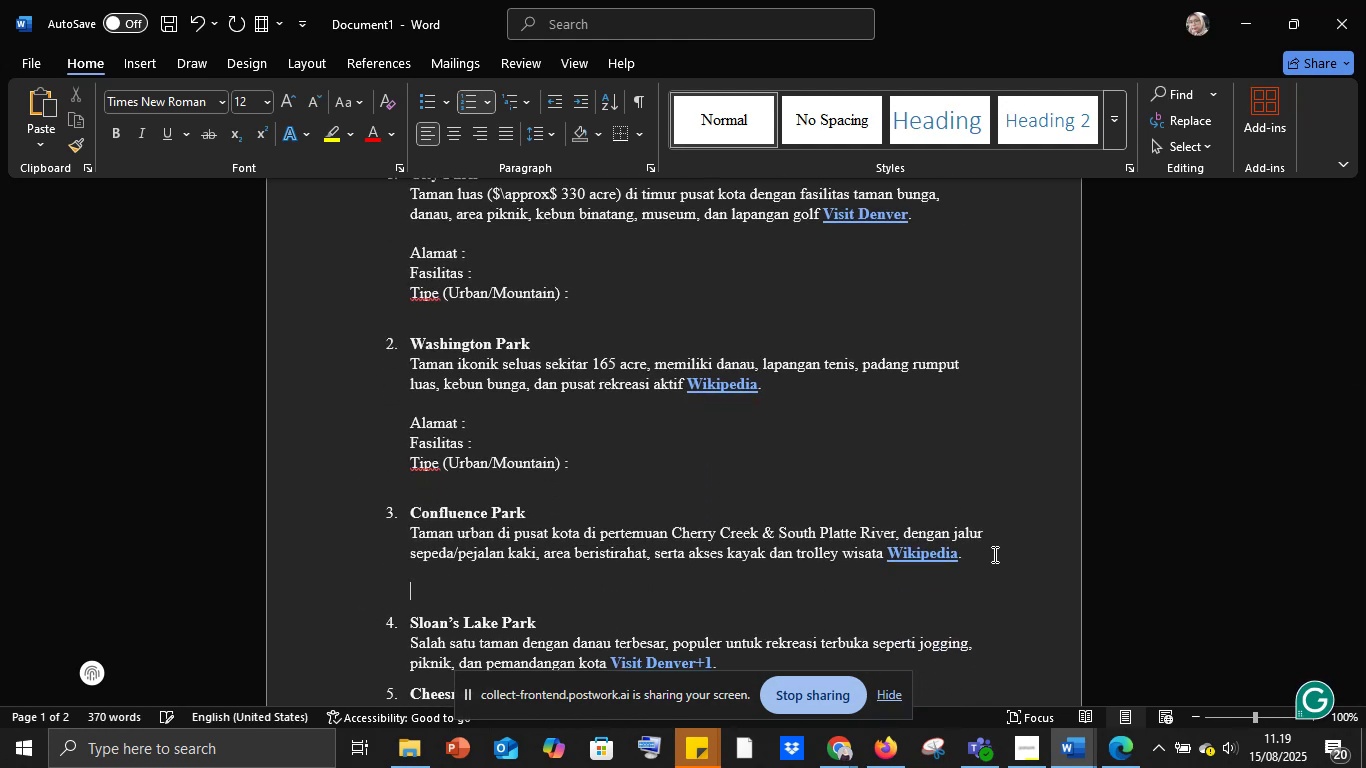 
key(Control+V)
 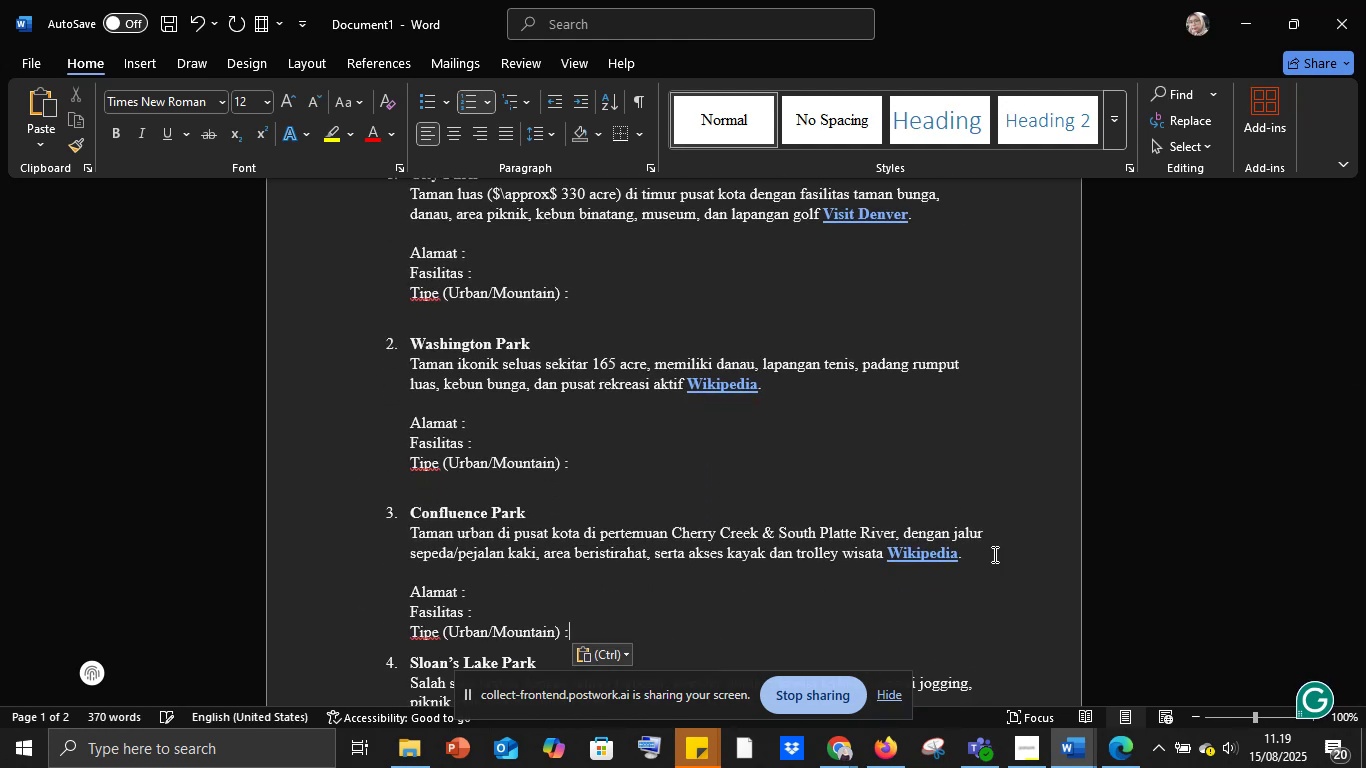 
hold_key(key=ShiftLeft, duration=0.65)
 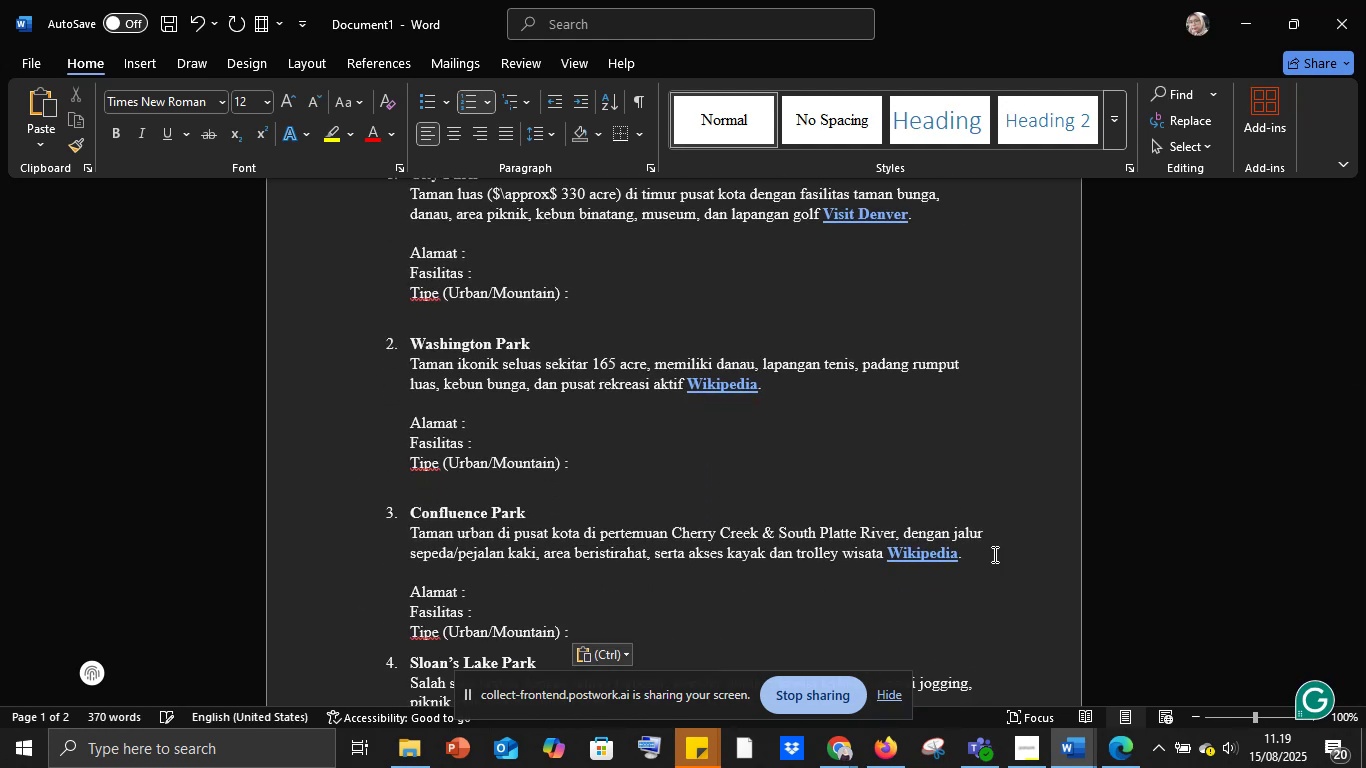 
key(Shift+Enter)
 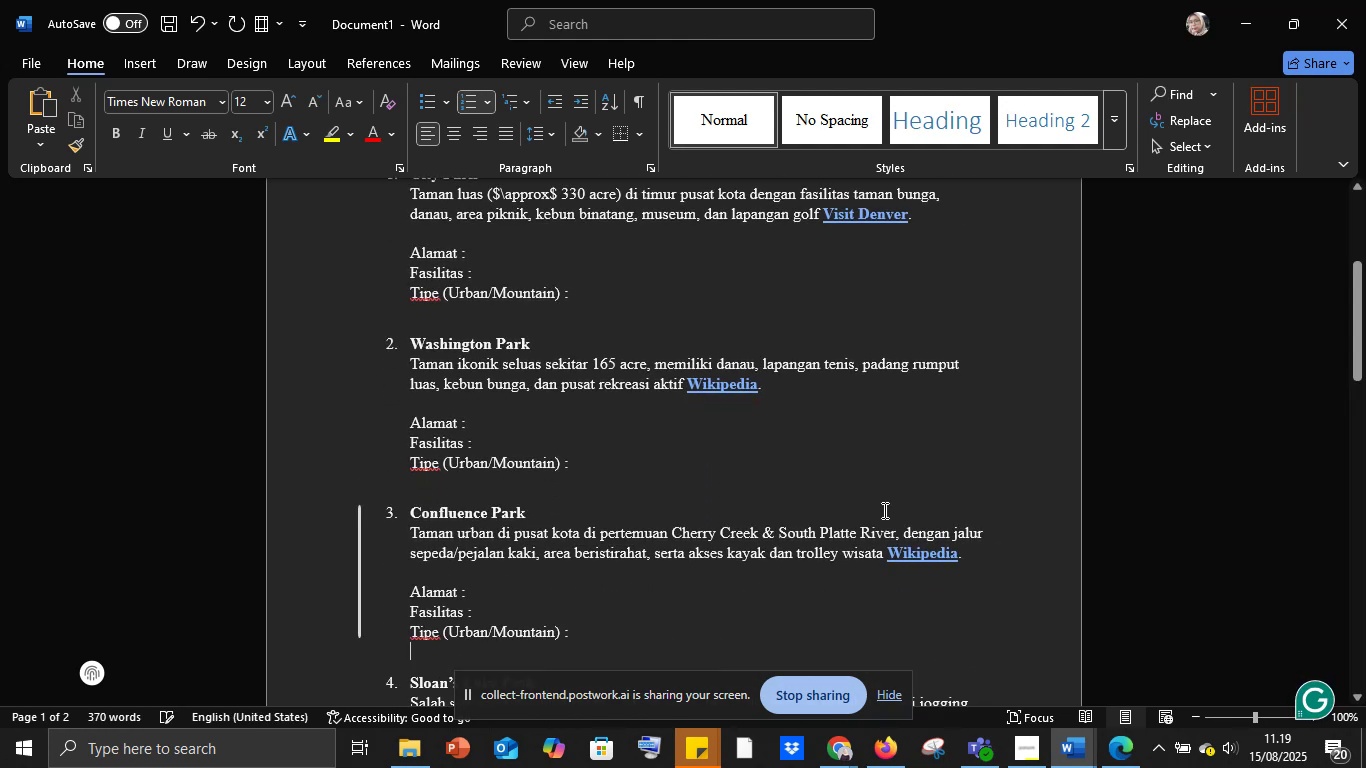 
scroll: coordinate [713, 568], scroll_direction: down, amount: 2.0
 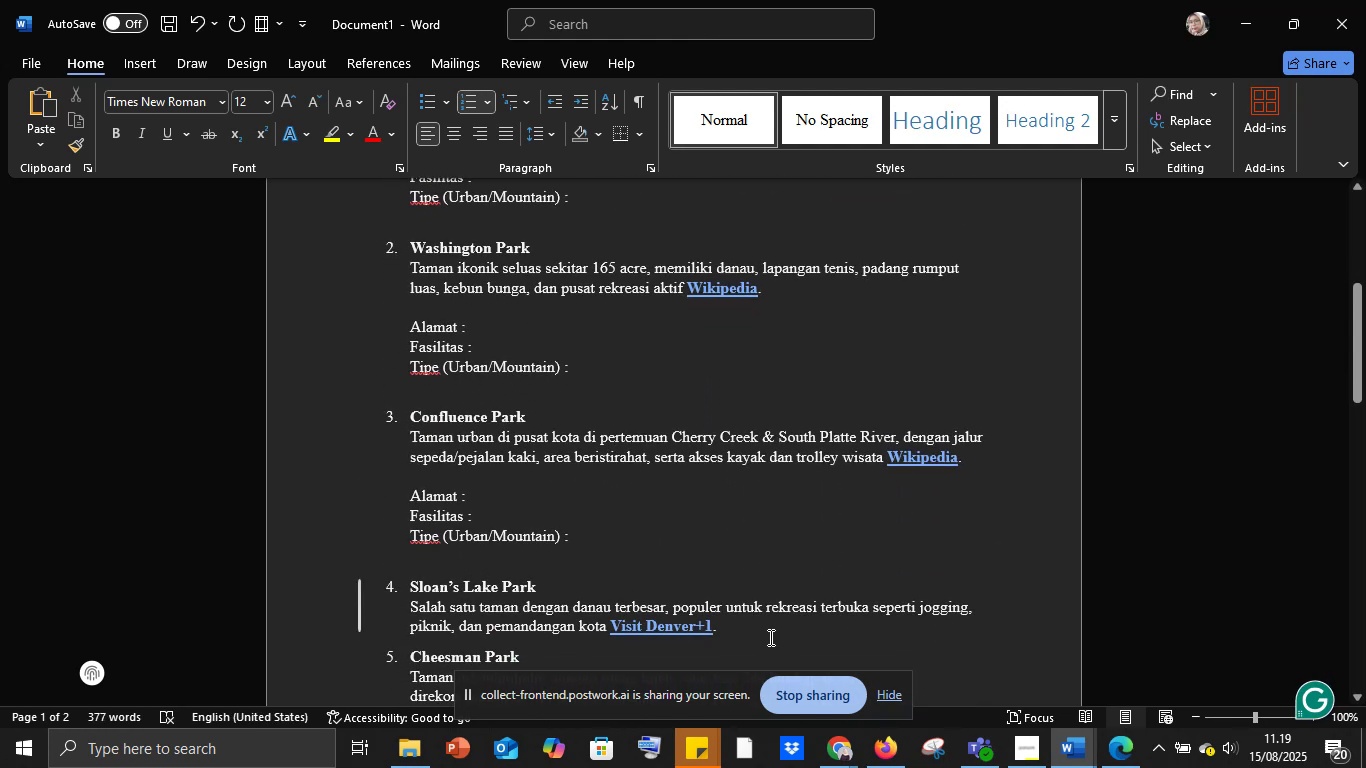 
left_click([748, 623])
 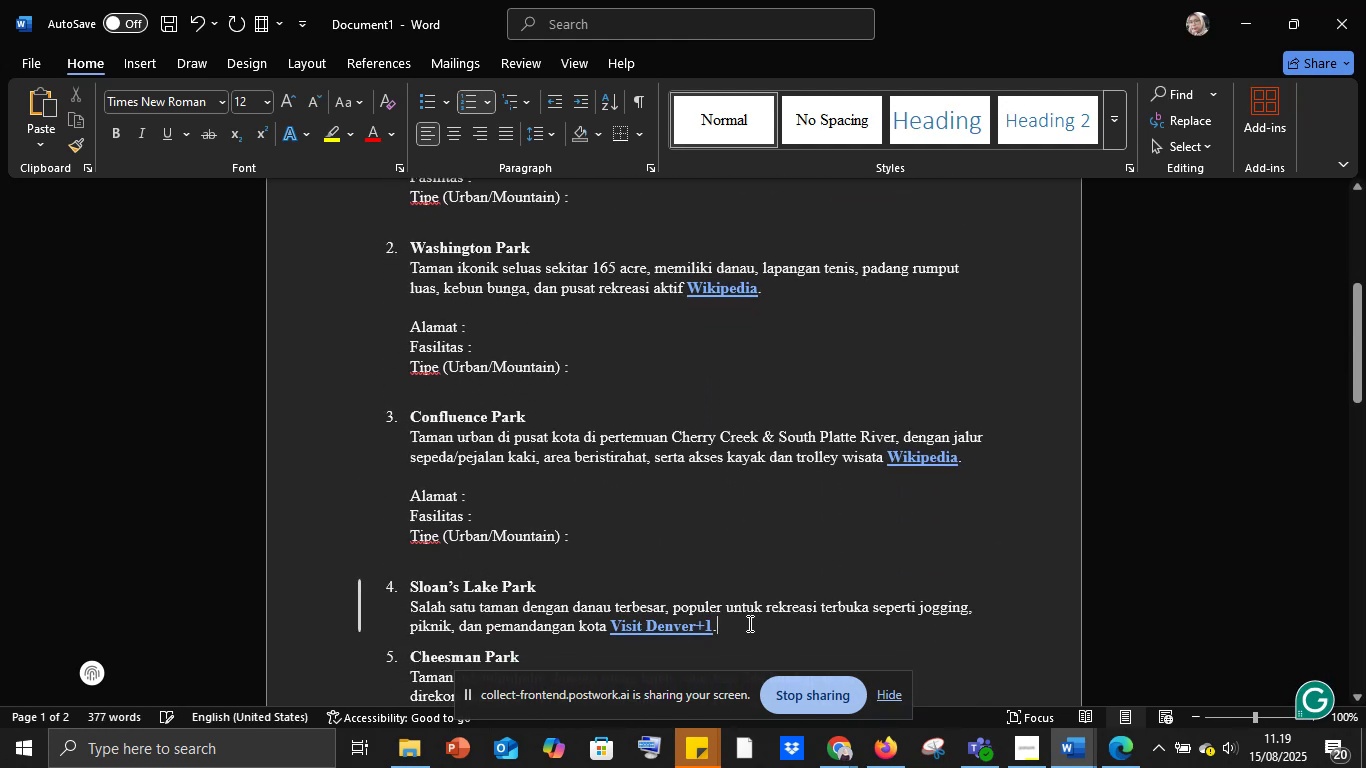 
key(Shift+Enter)
 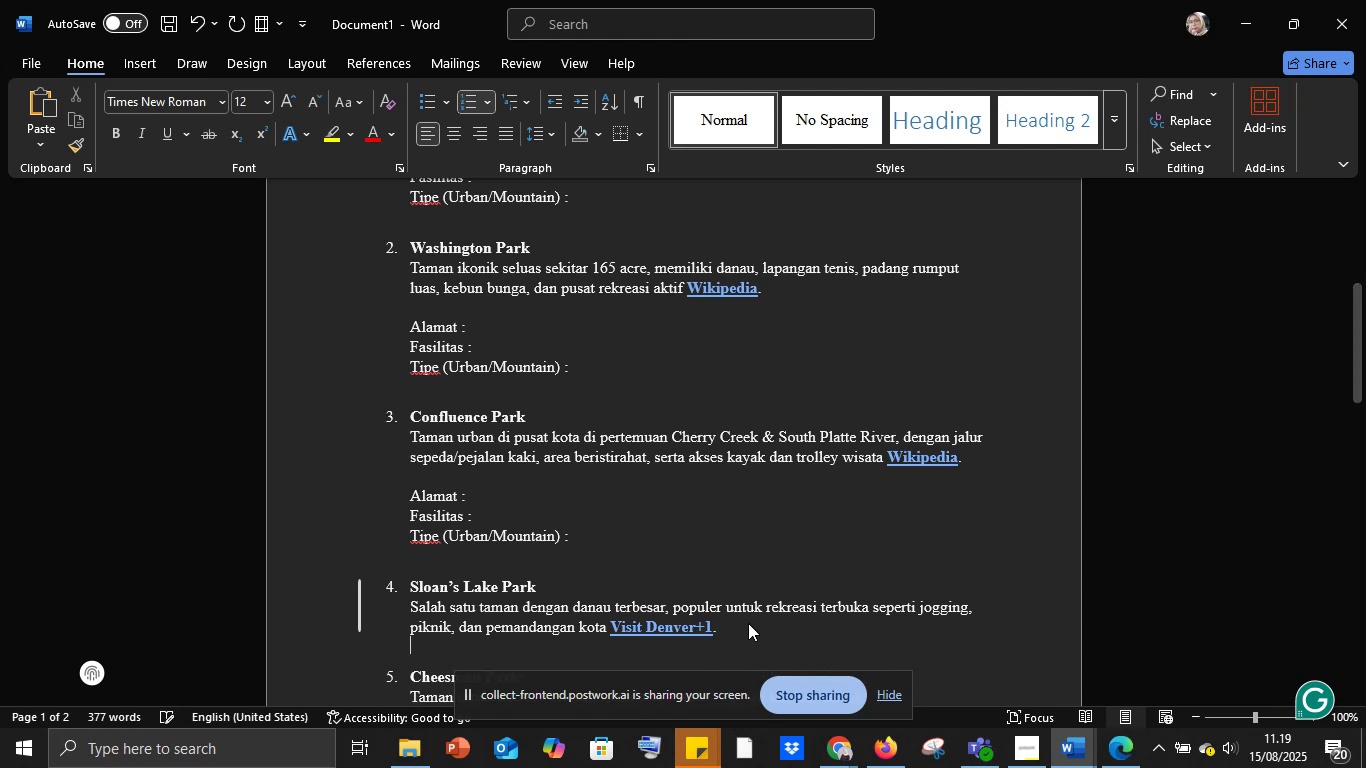 
key(Shift+Enter)
 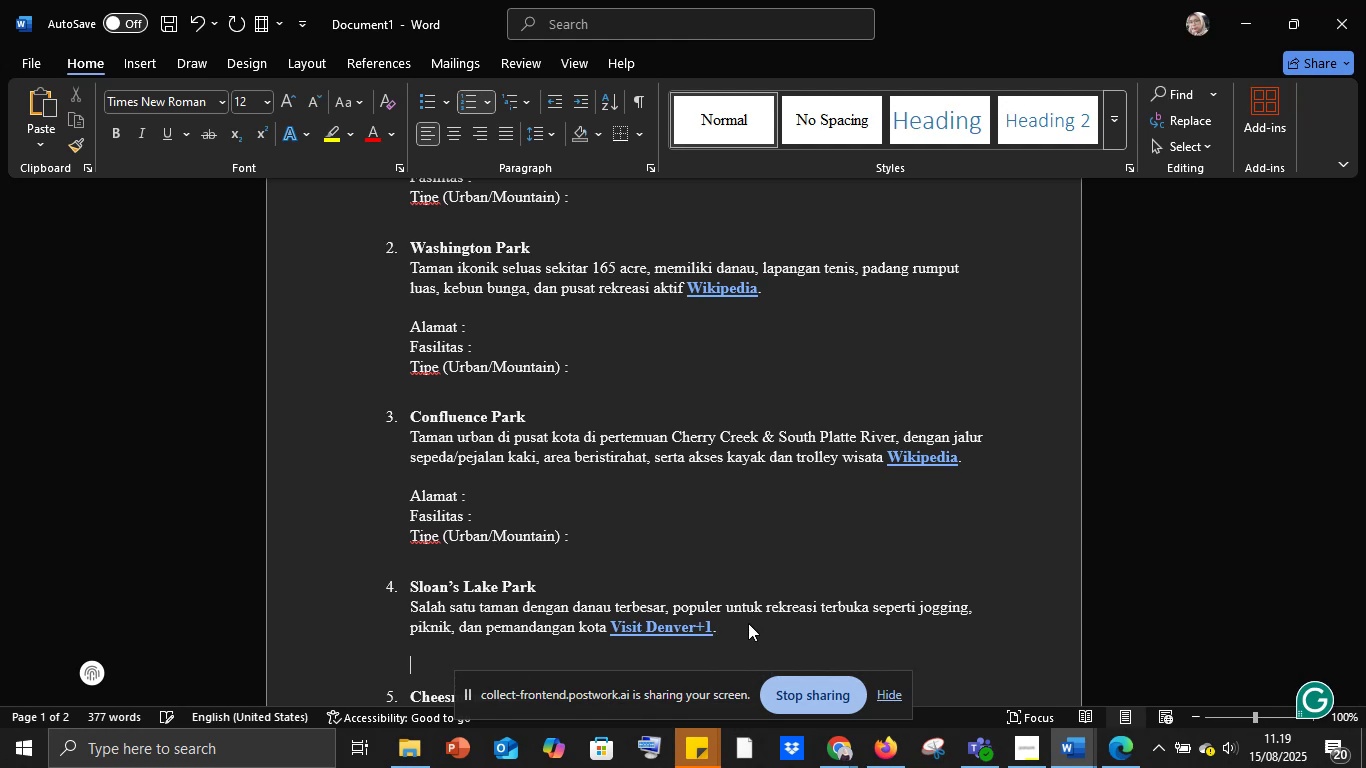 
key(Control+V)
 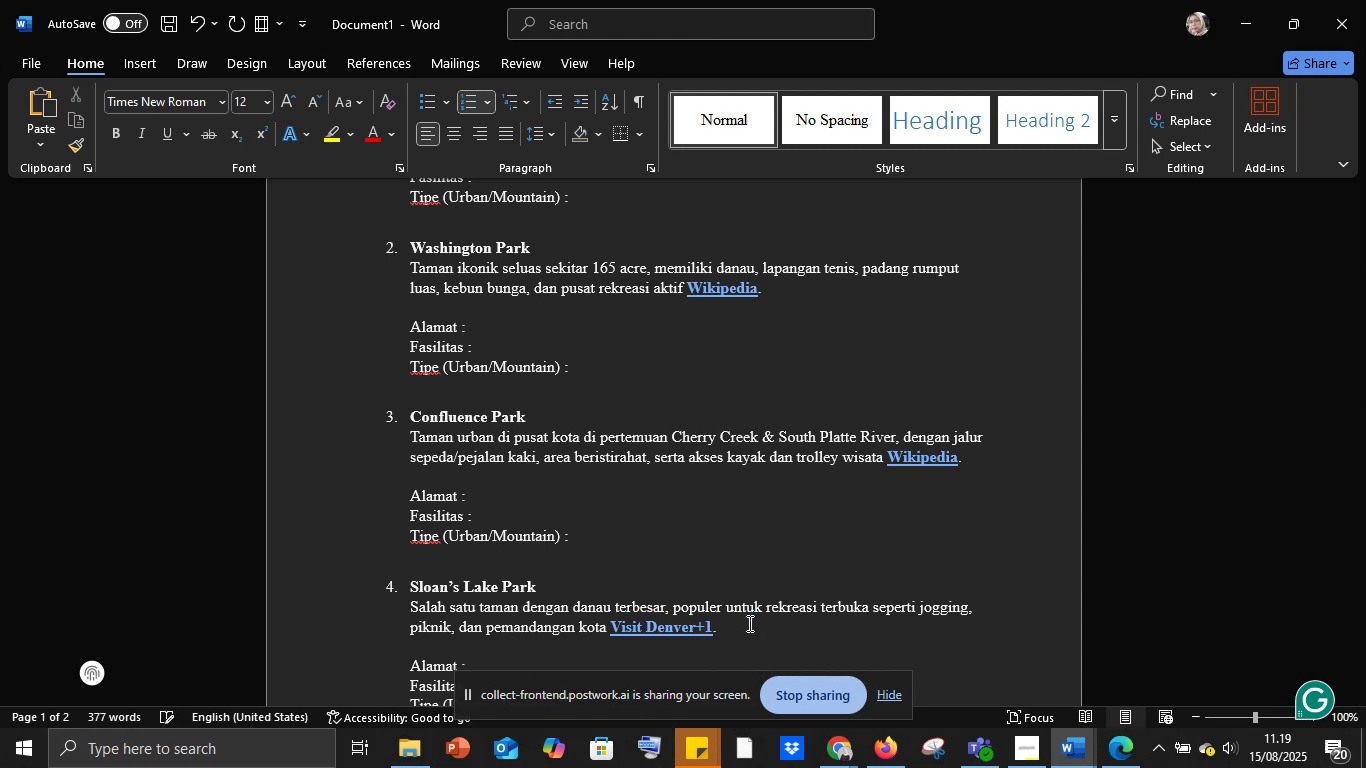 
key(Shift+Enter)
 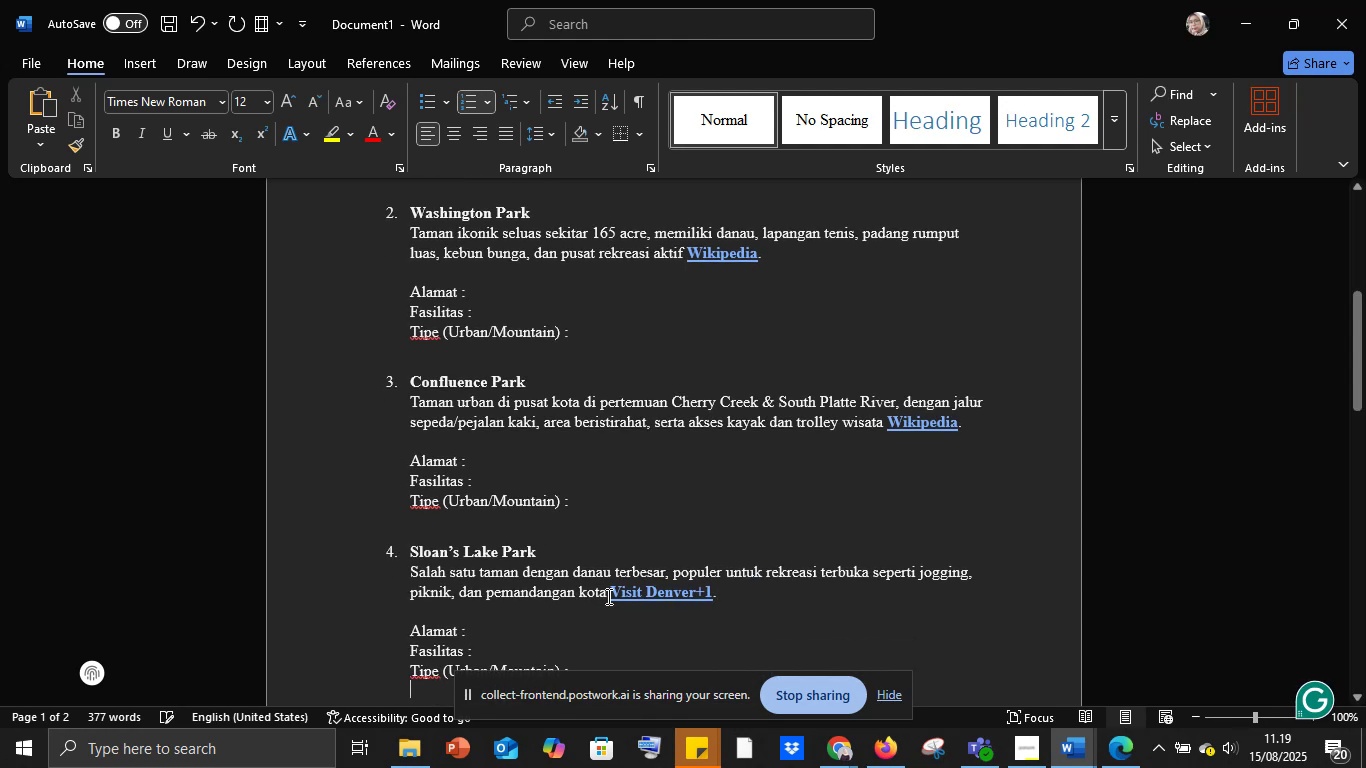 
scroll: coordinate [474, 567], scroll_direction: down, amount: 11.0
 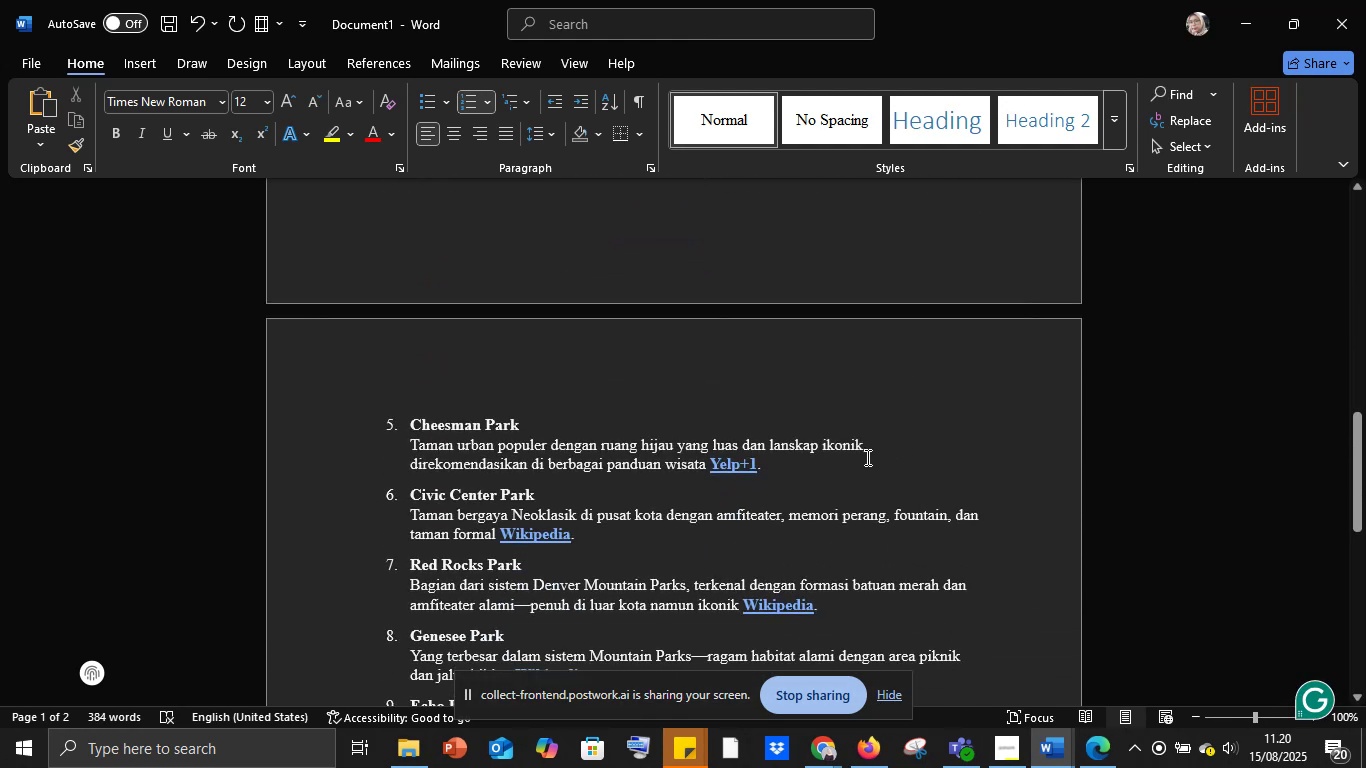 
left_click([794, 468])
 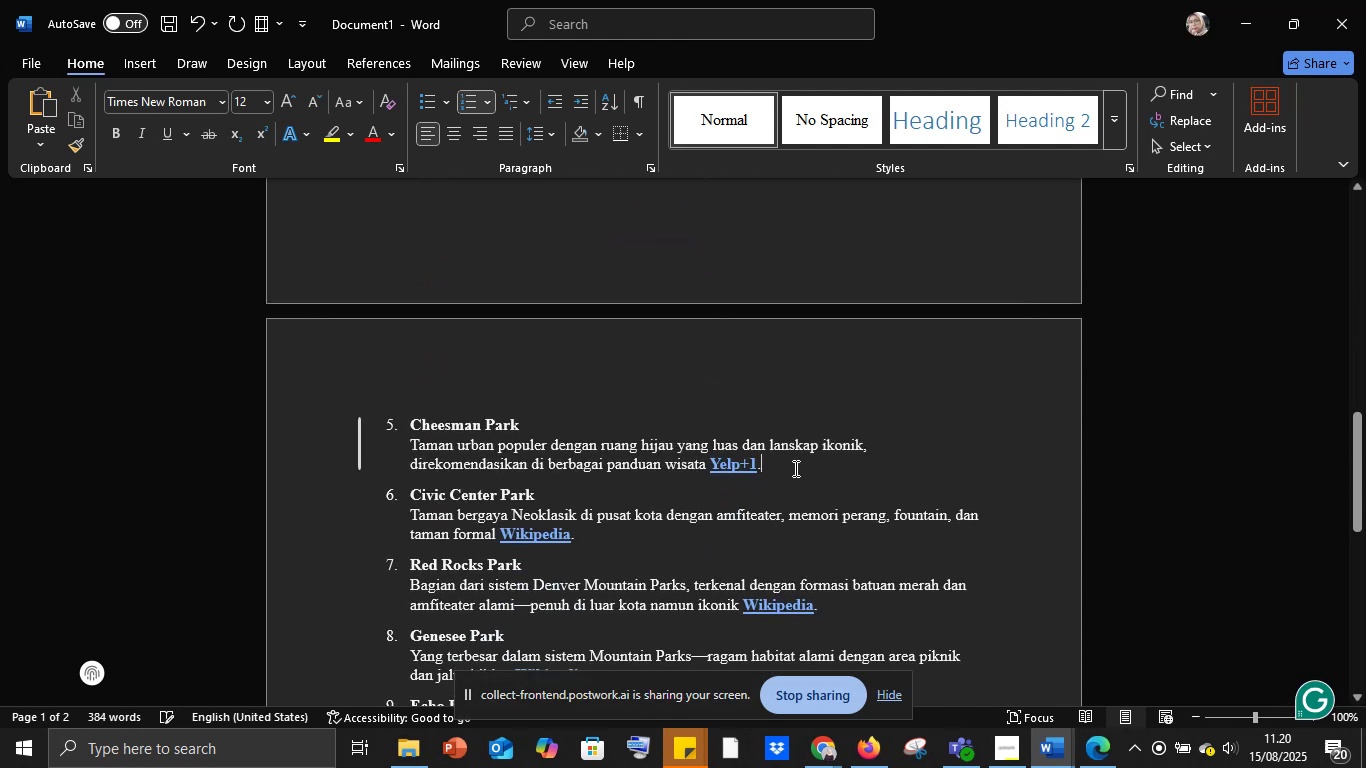 
key(Shift+Enter)
 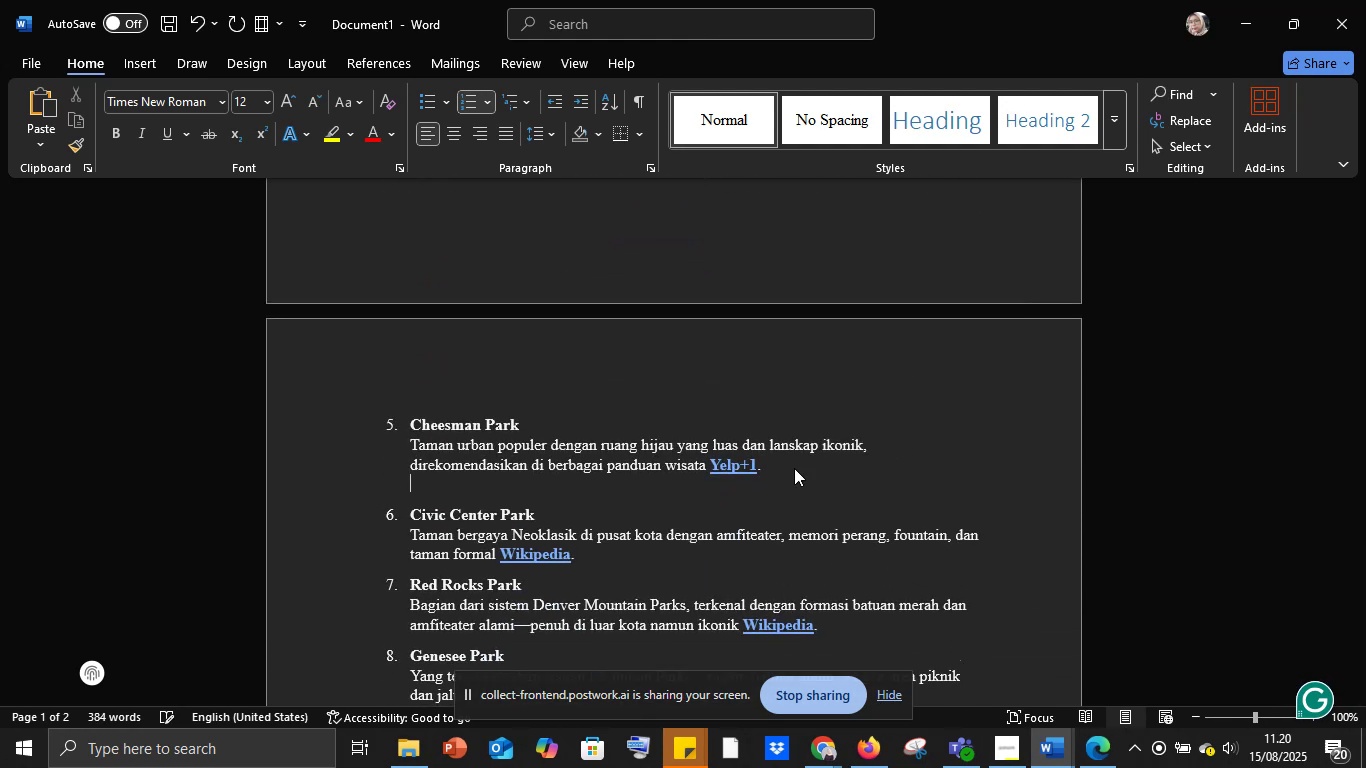 
key(Shift+Enter)
 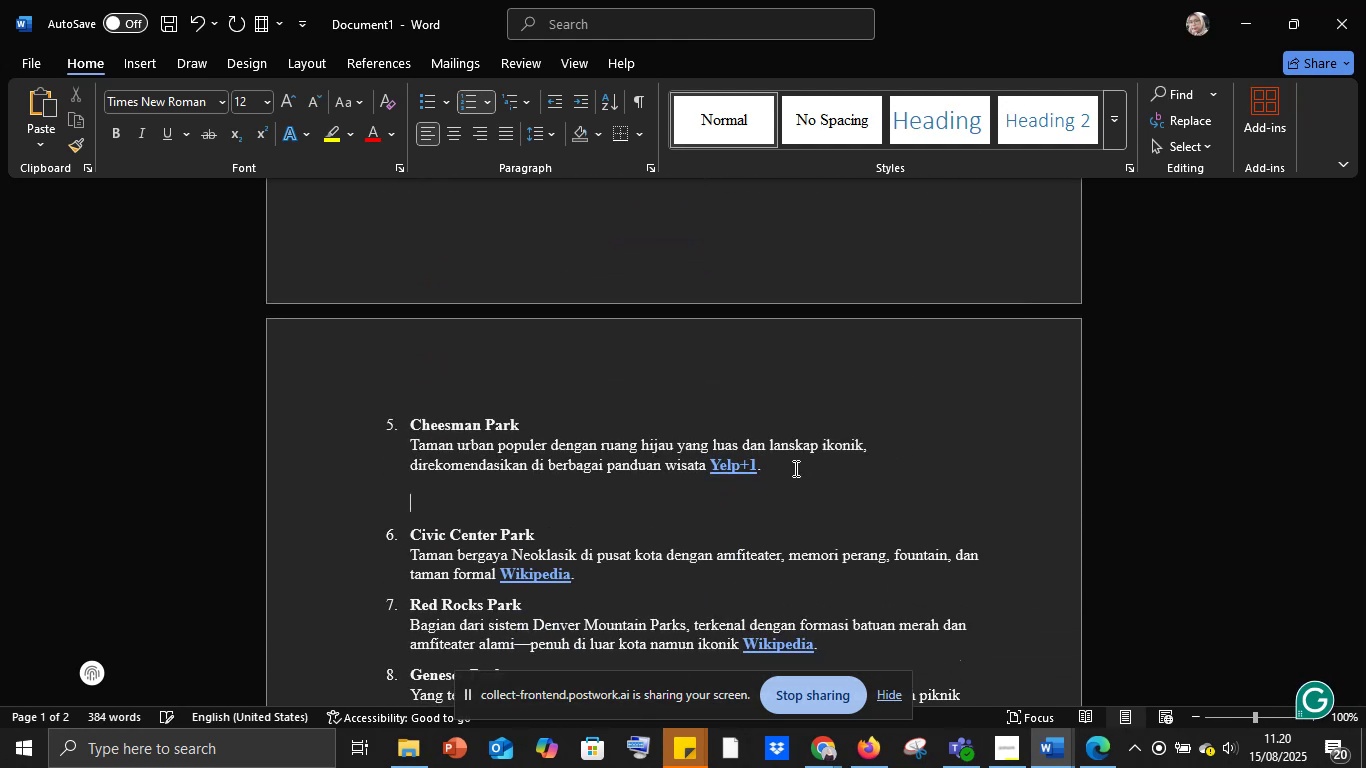 
key(Control+V)
 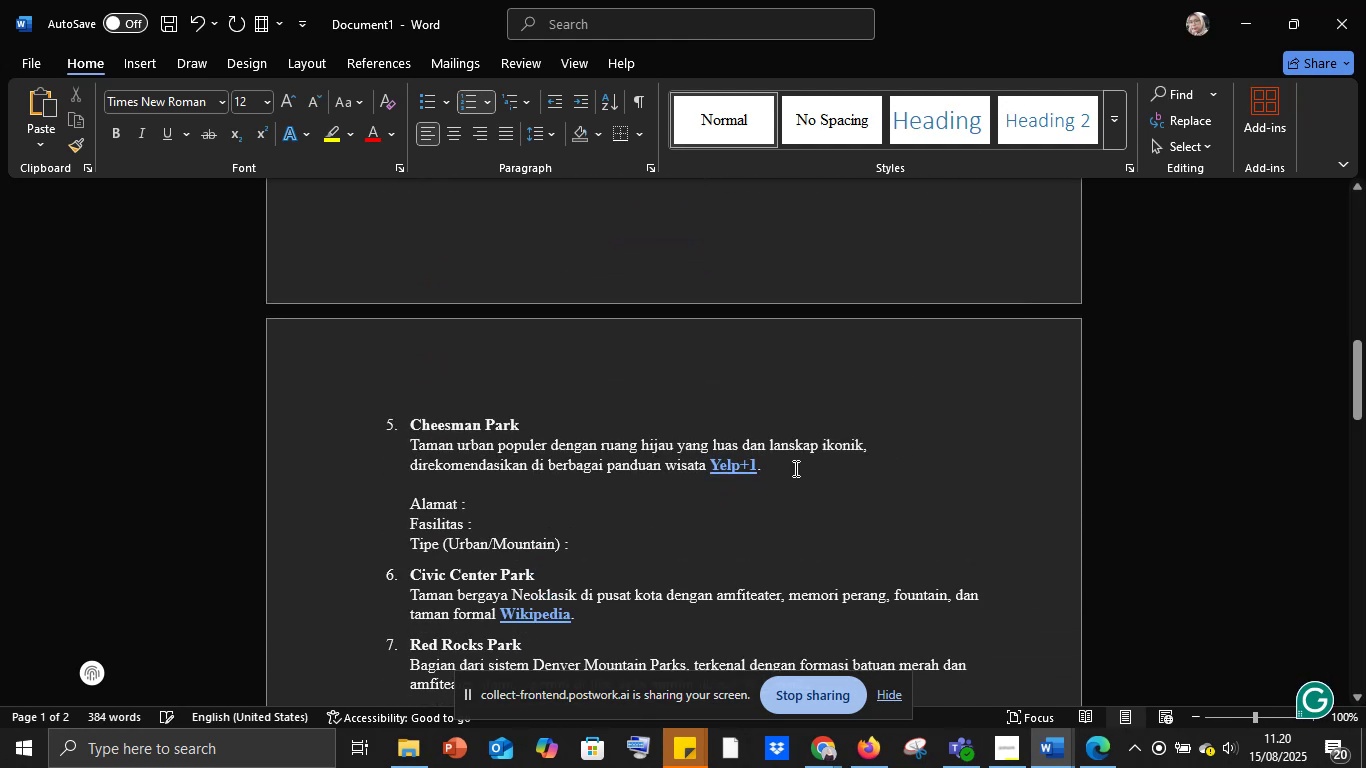 
key(Shift+Enter)
 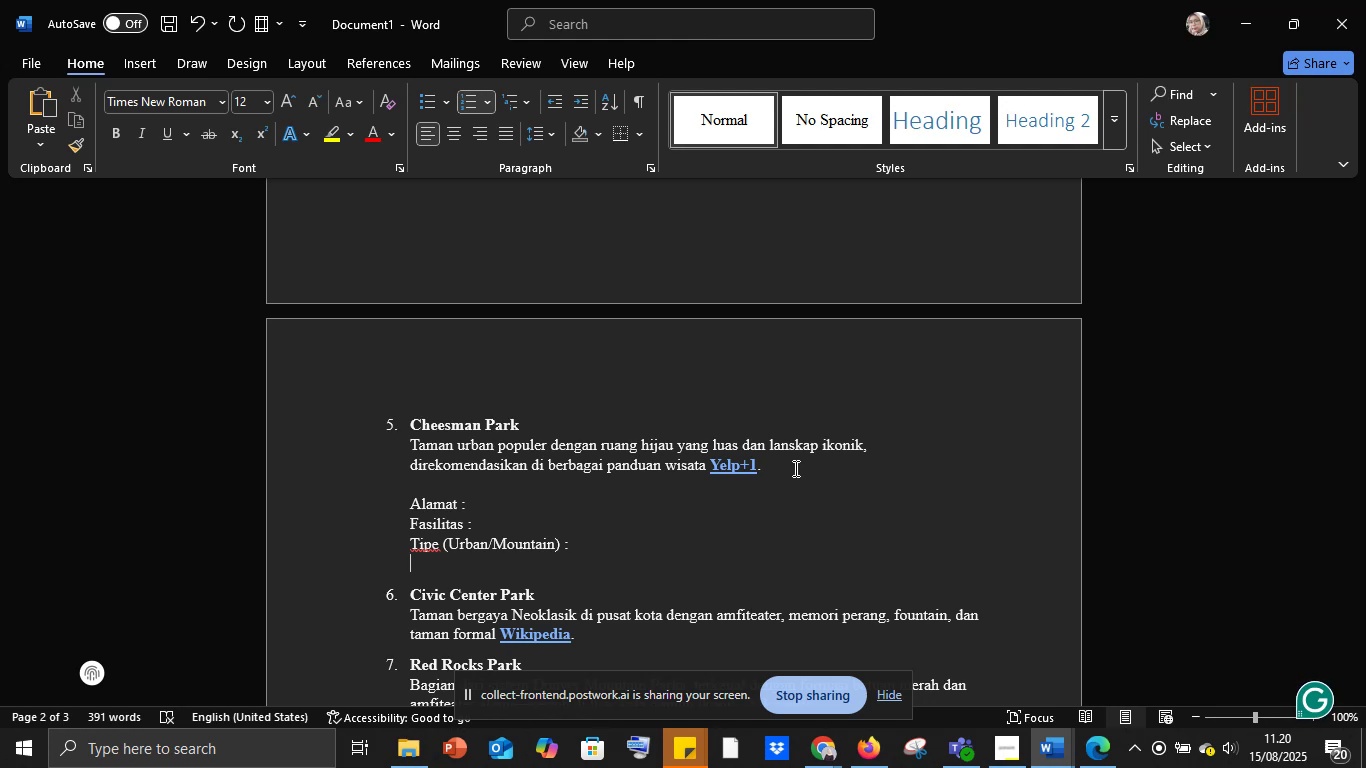 
wait(13.66)
 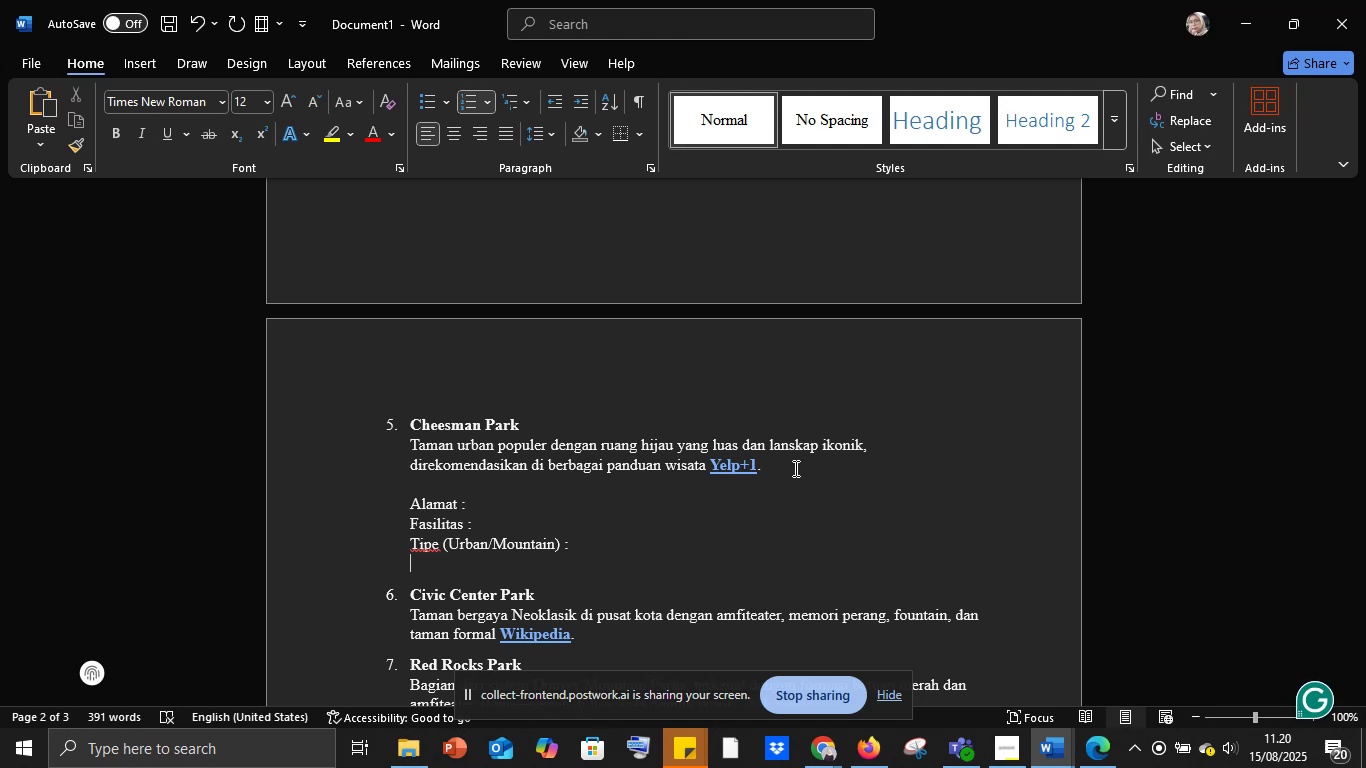 
scroll: coordinate [679, 537], scroll_direction: down, amount: 3.0
 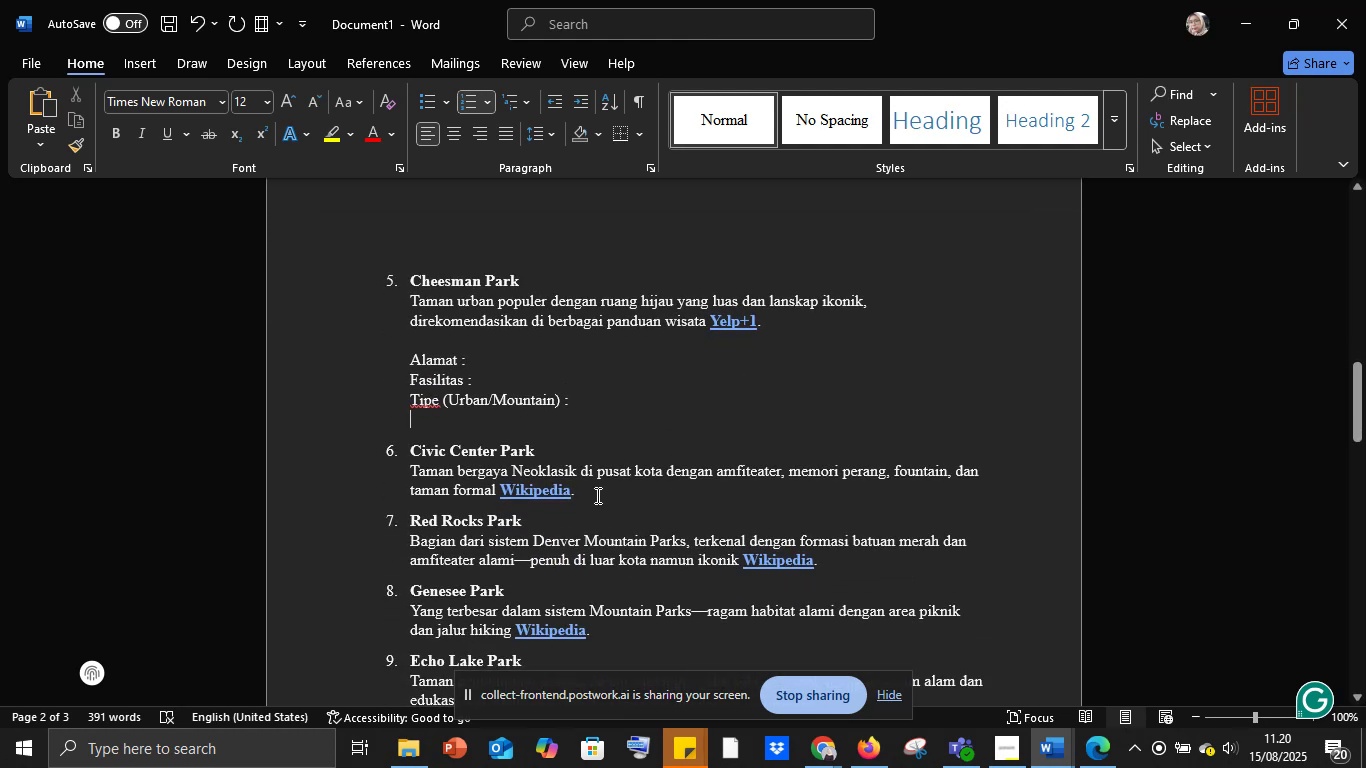 
left_click([600, 495])
 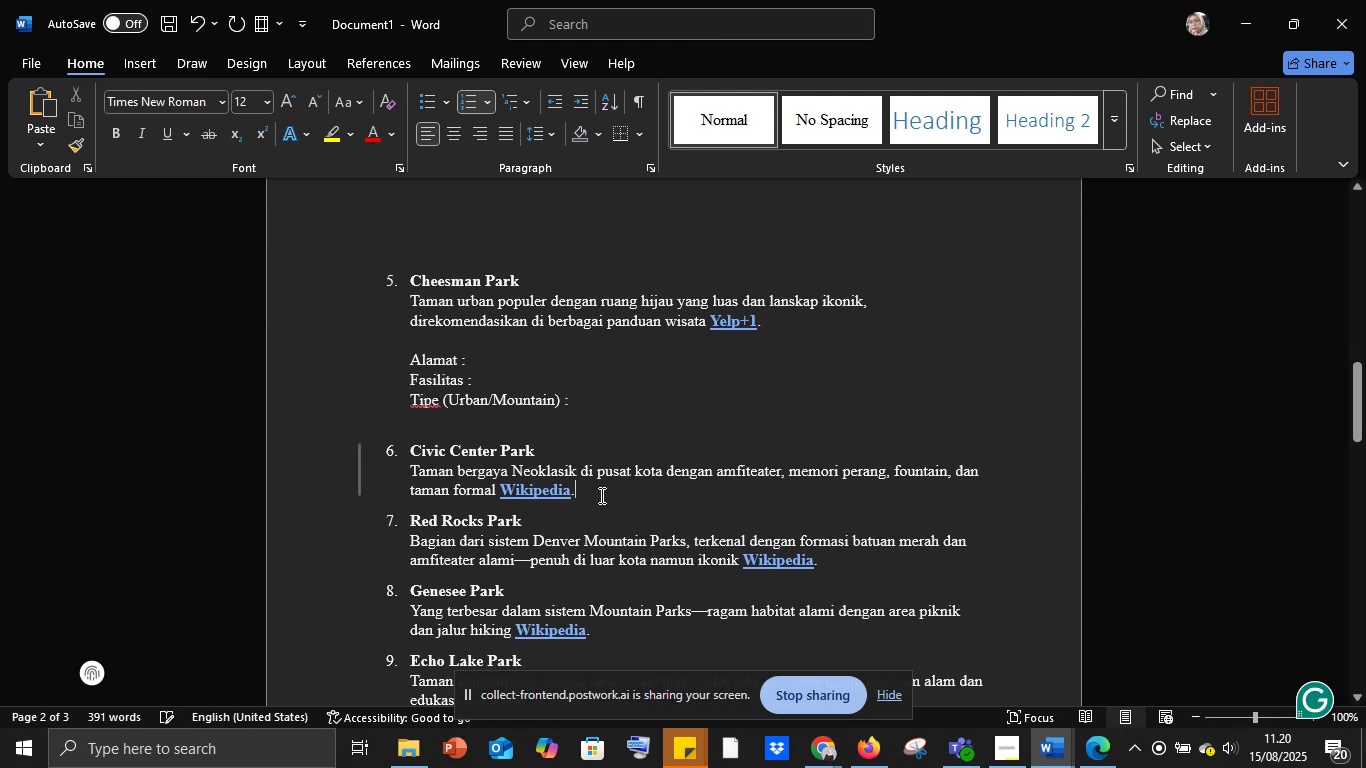 
key(Shift+Enter)
 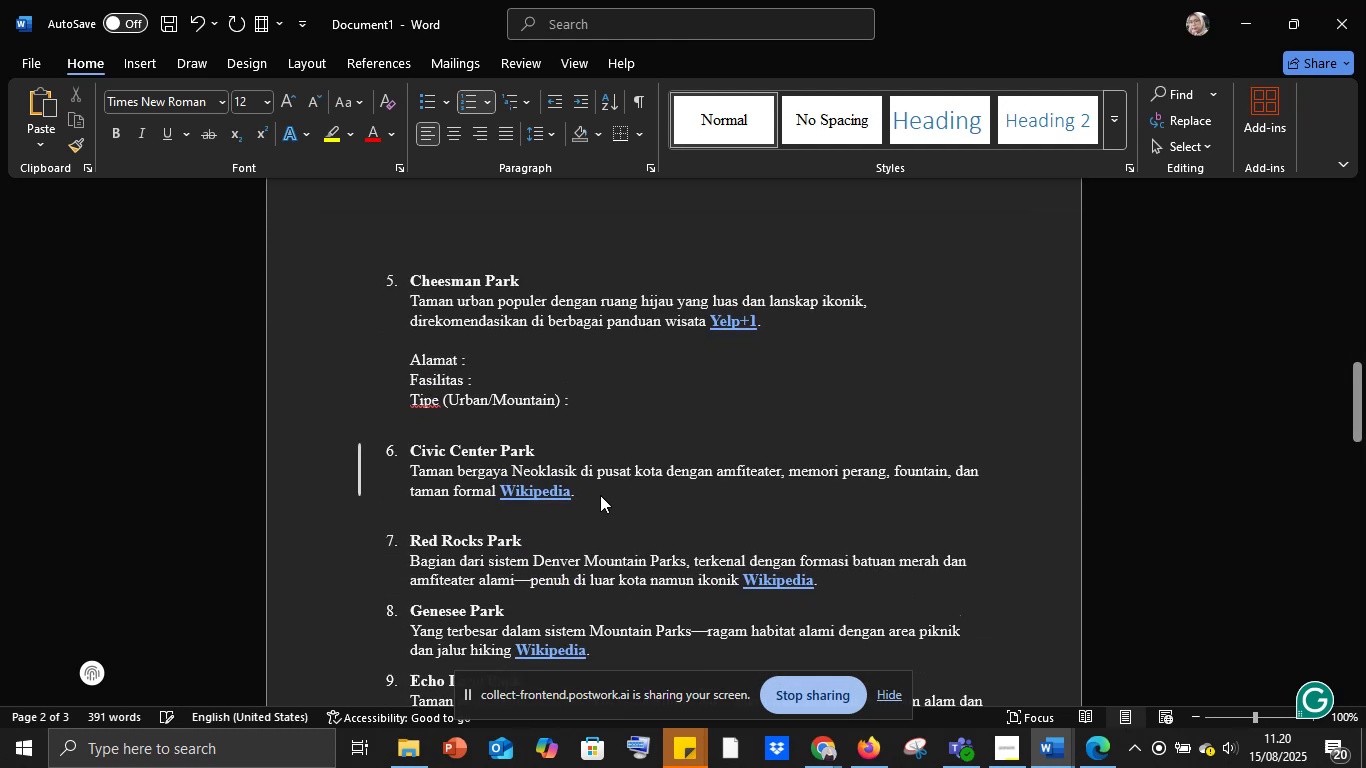 
key(Shift+Enter)
 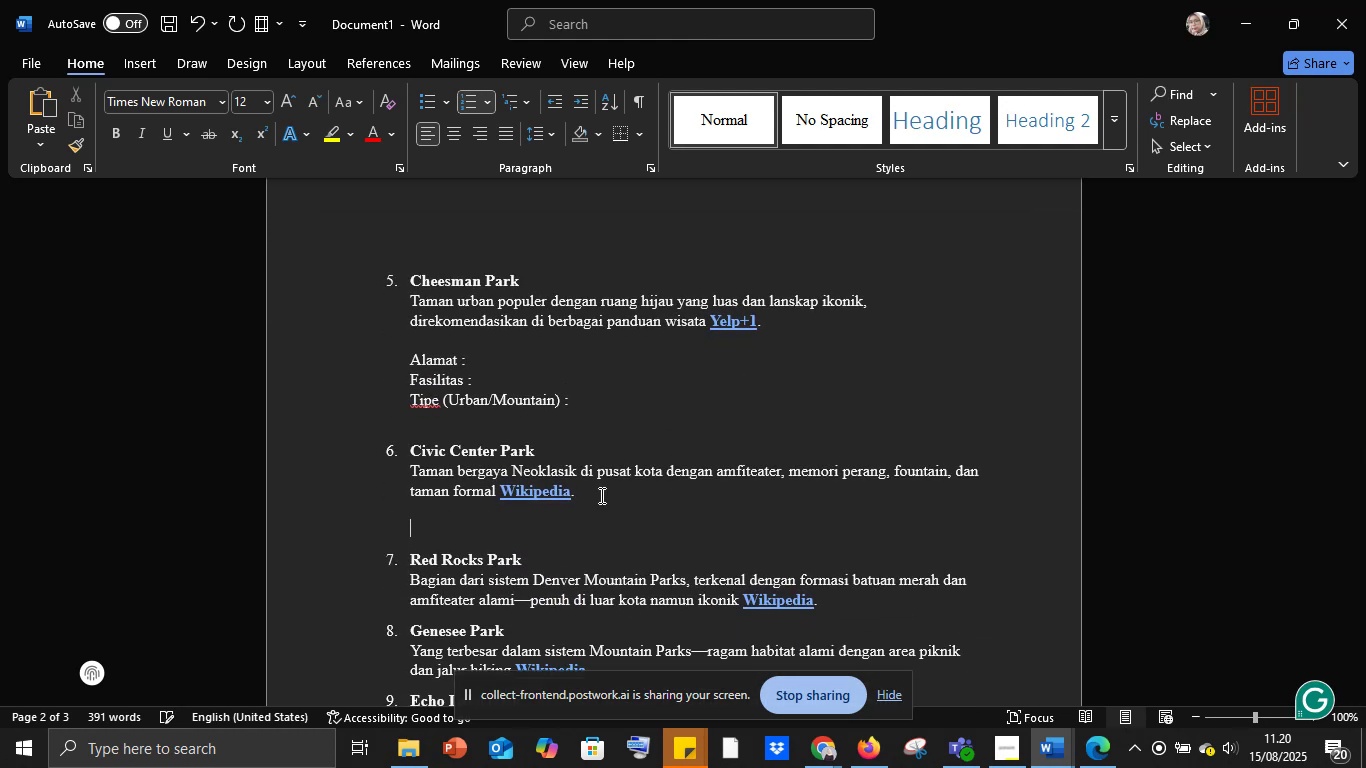 
key(Control+V)
 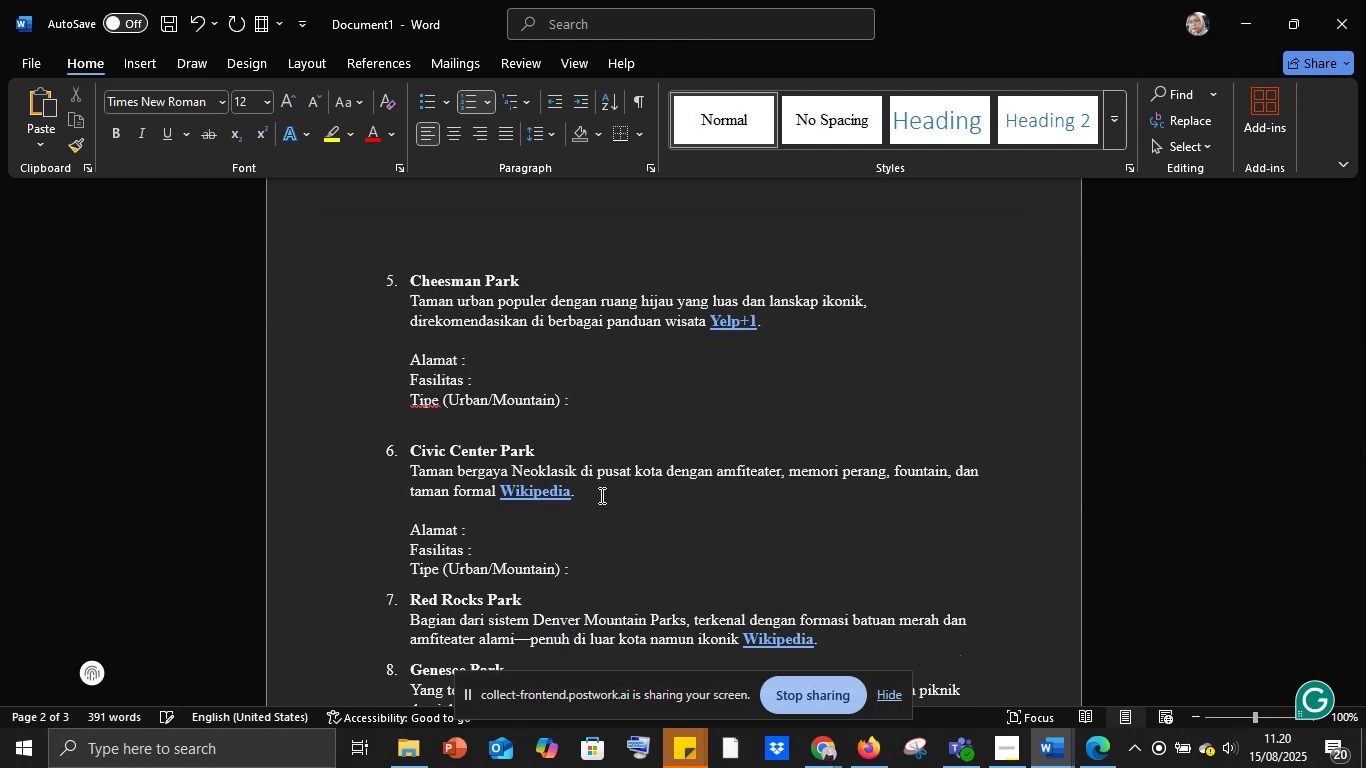 
key(Shift+Enter)
 